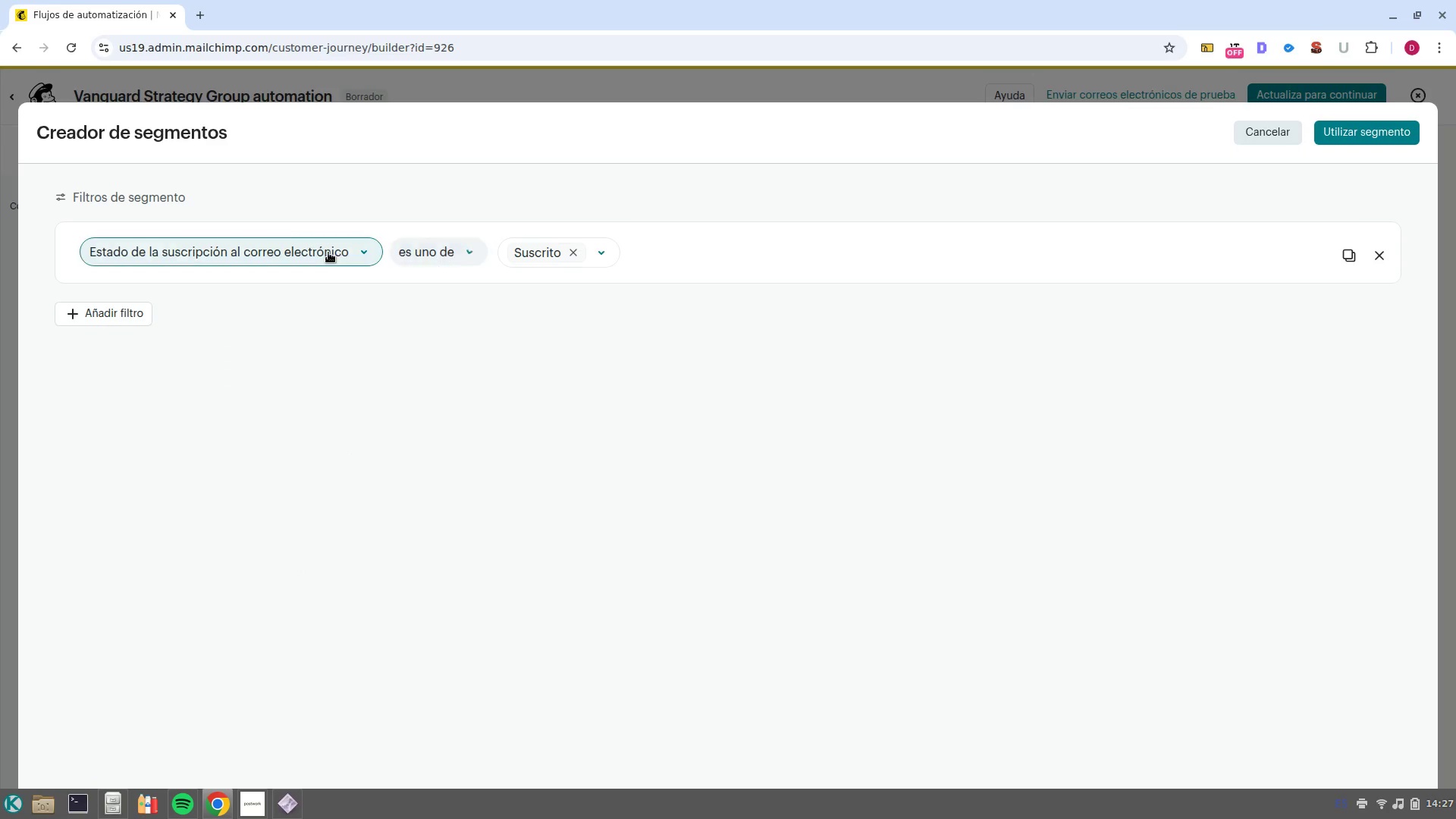 
left_click([328, 253])
 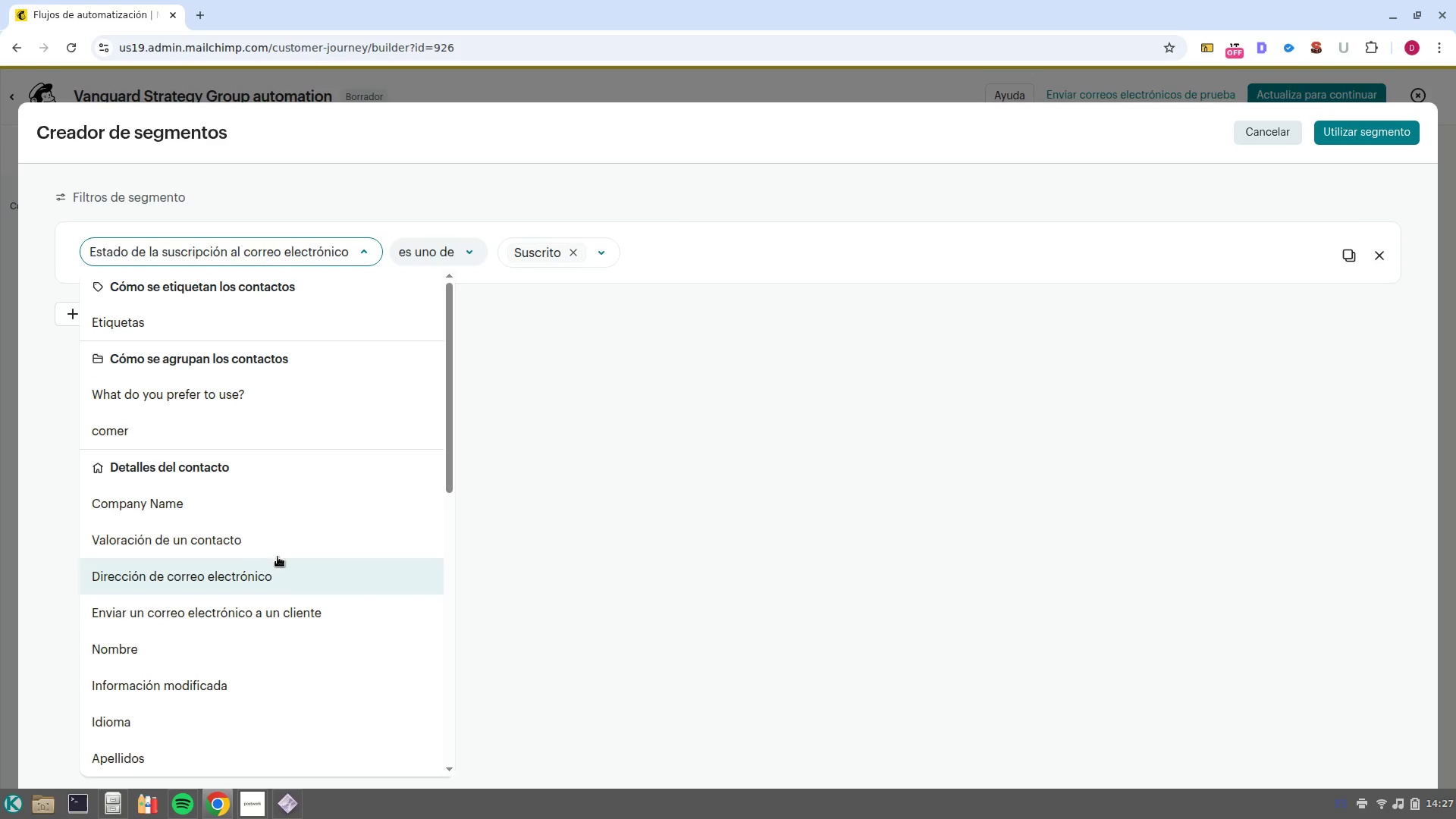 
scroll: coordinate [290, 665], scroll_direction: down, amount: 13.0
 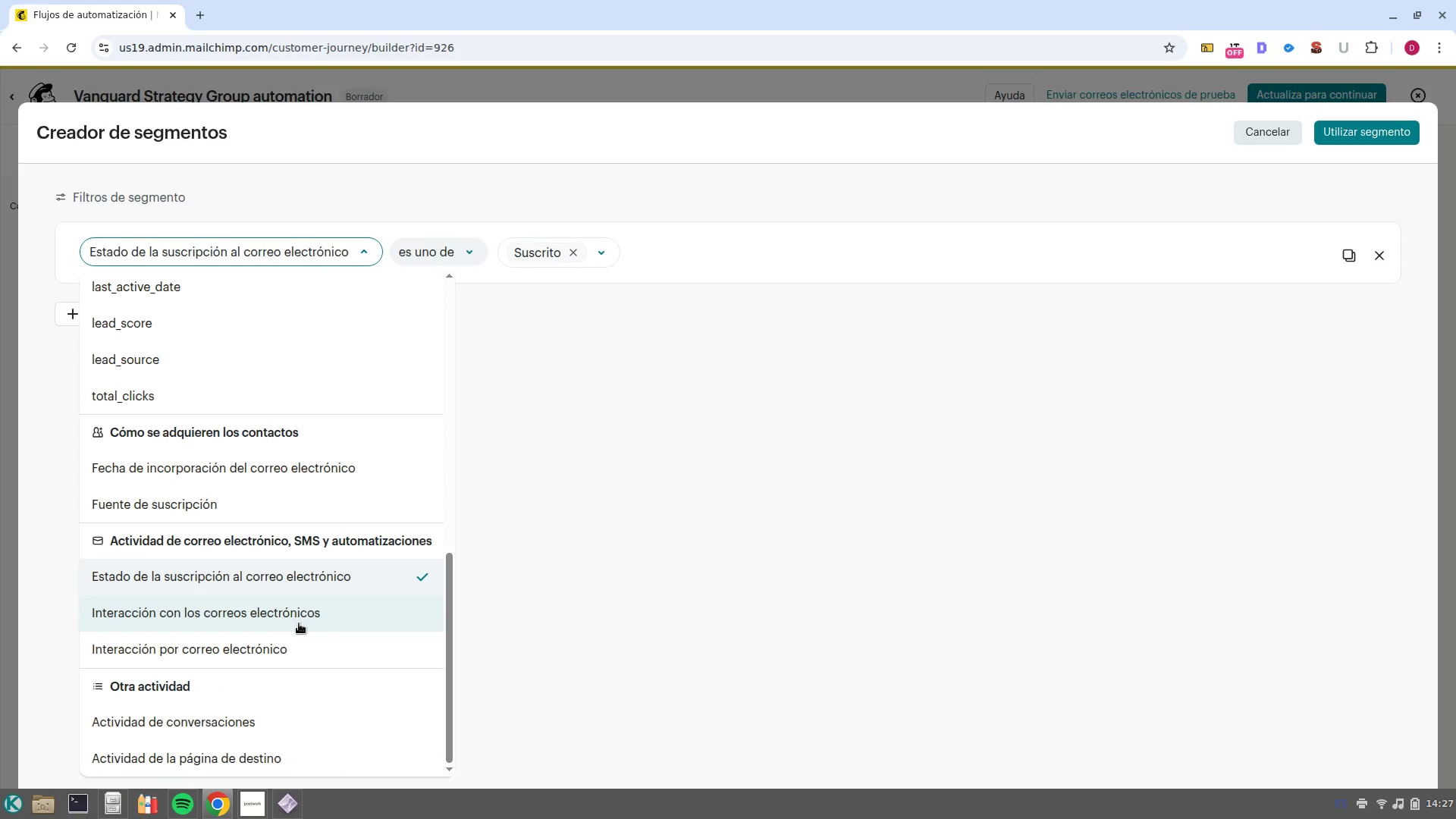 
left_click([303, 620])
 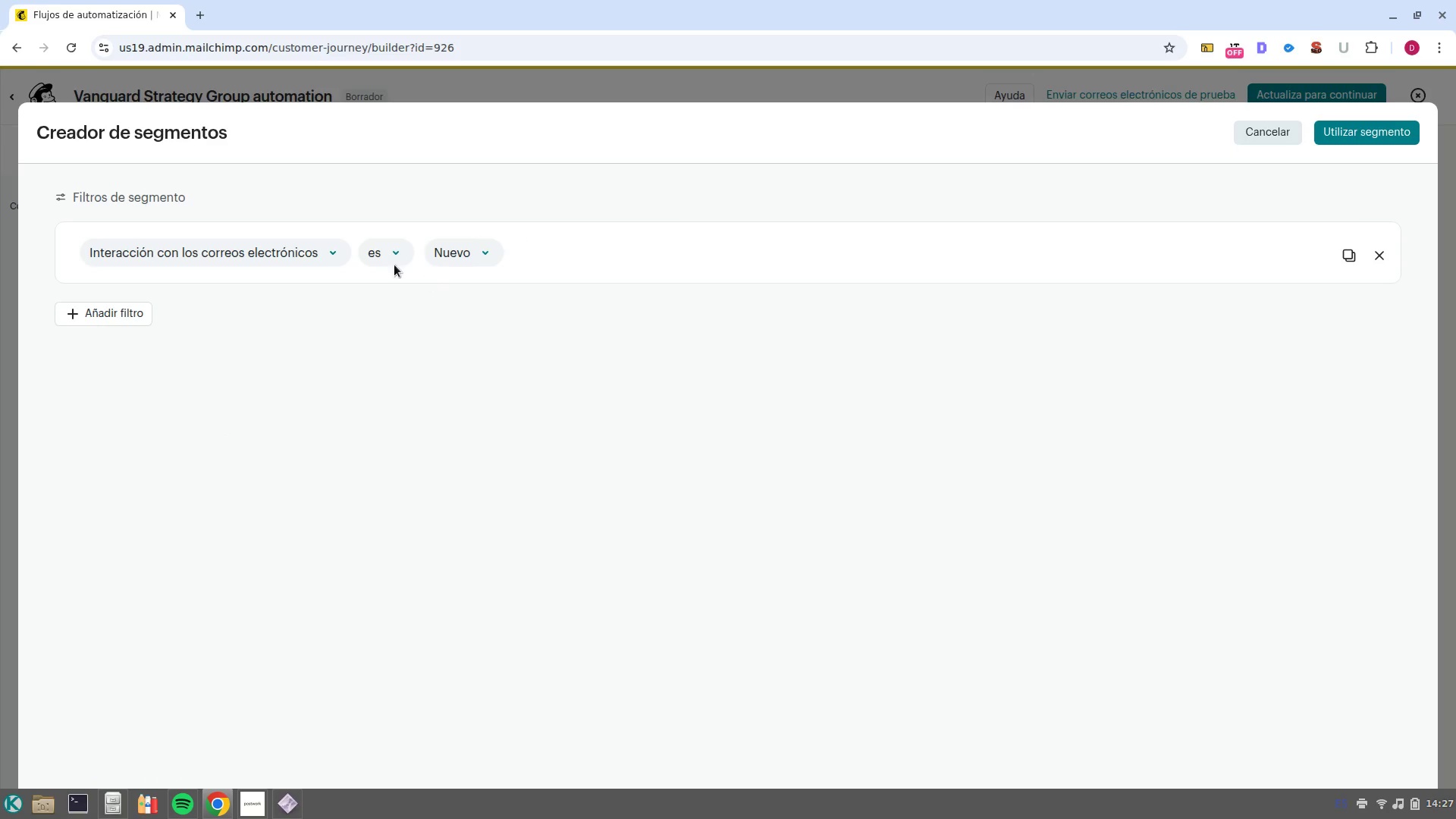 
left_click([387, 258])
 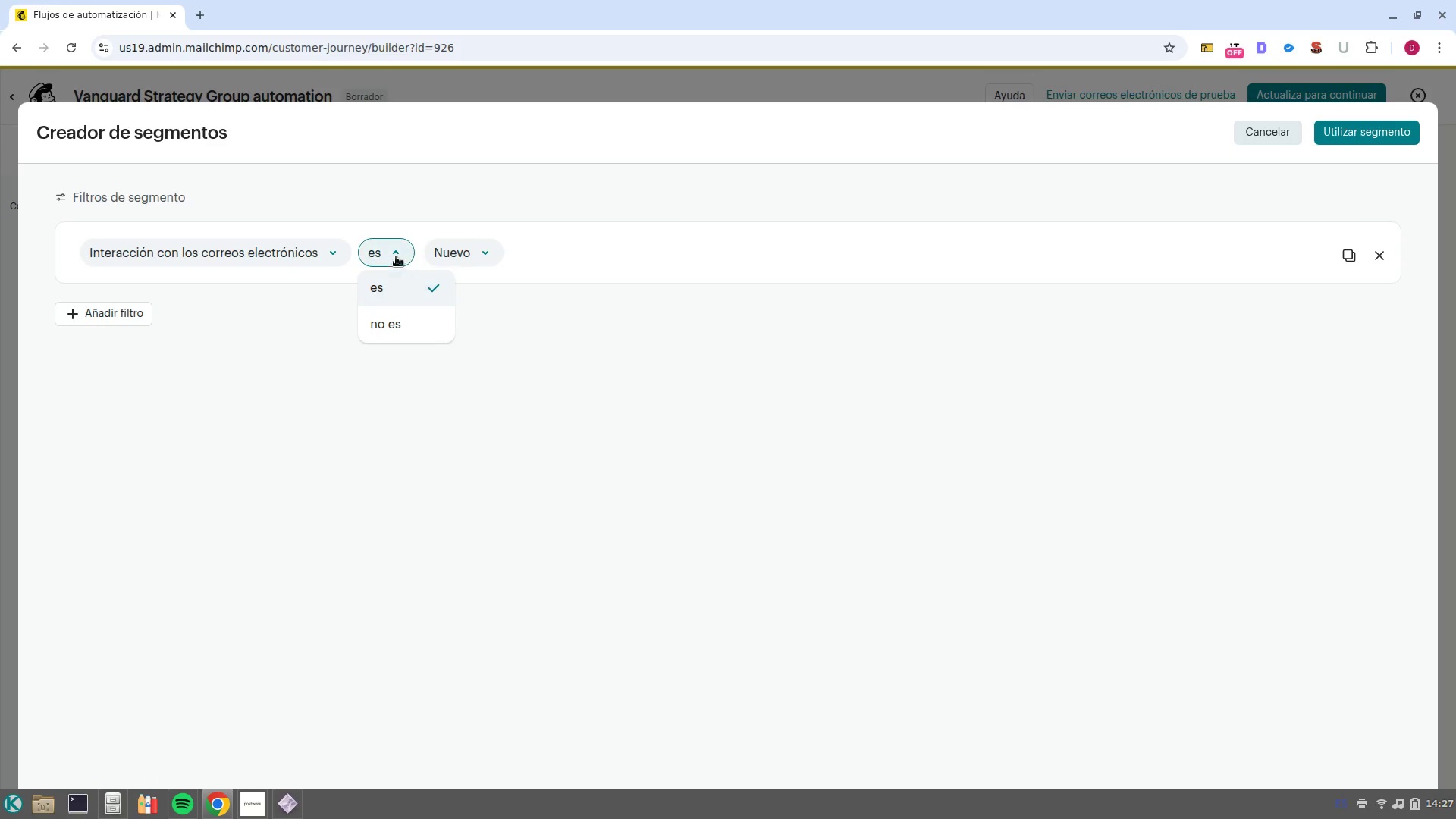 
left_click([296, 253])
 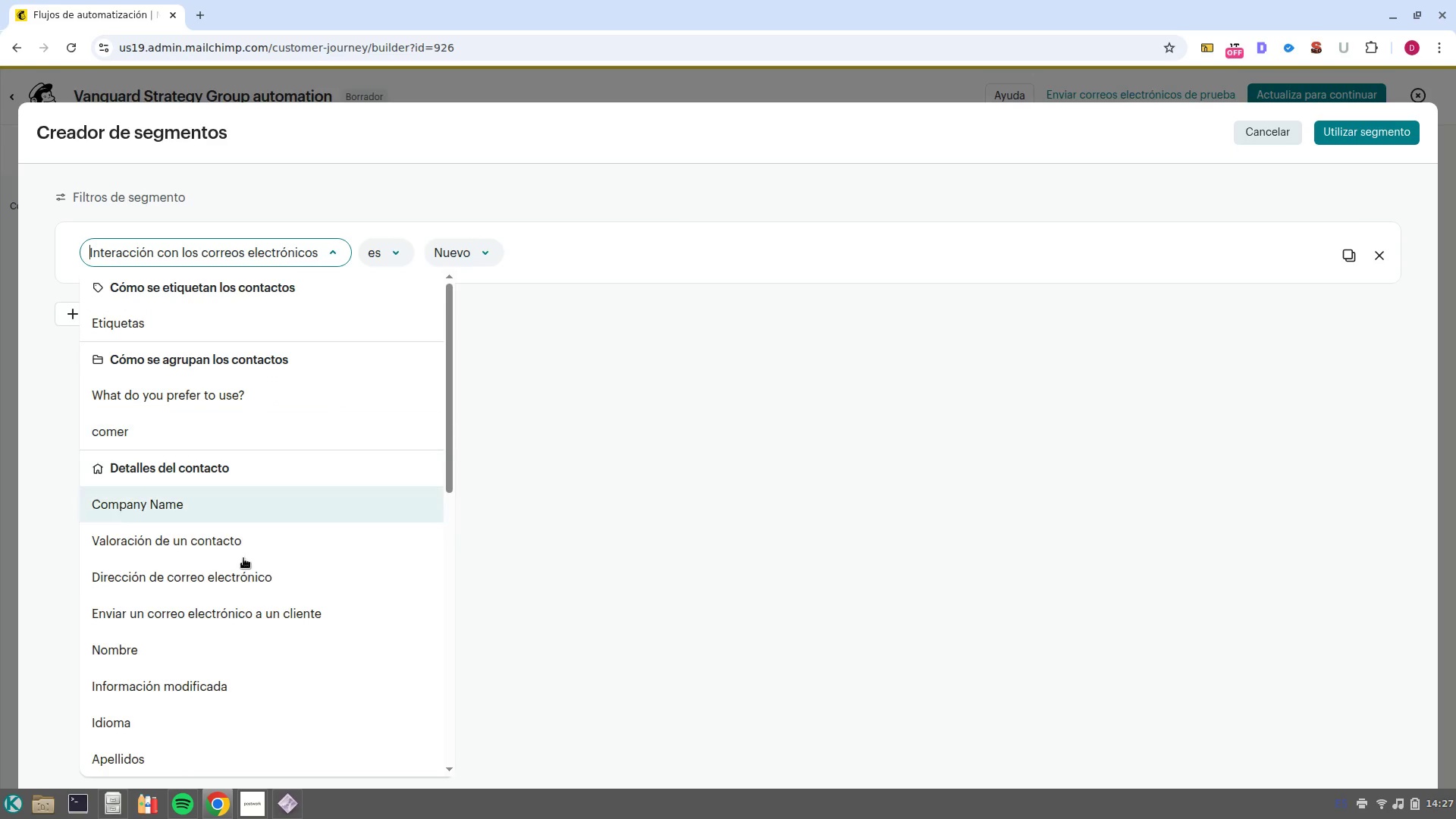 
scroll: coordinate [245, 573], scroll_direction: down, amount: 11.0
 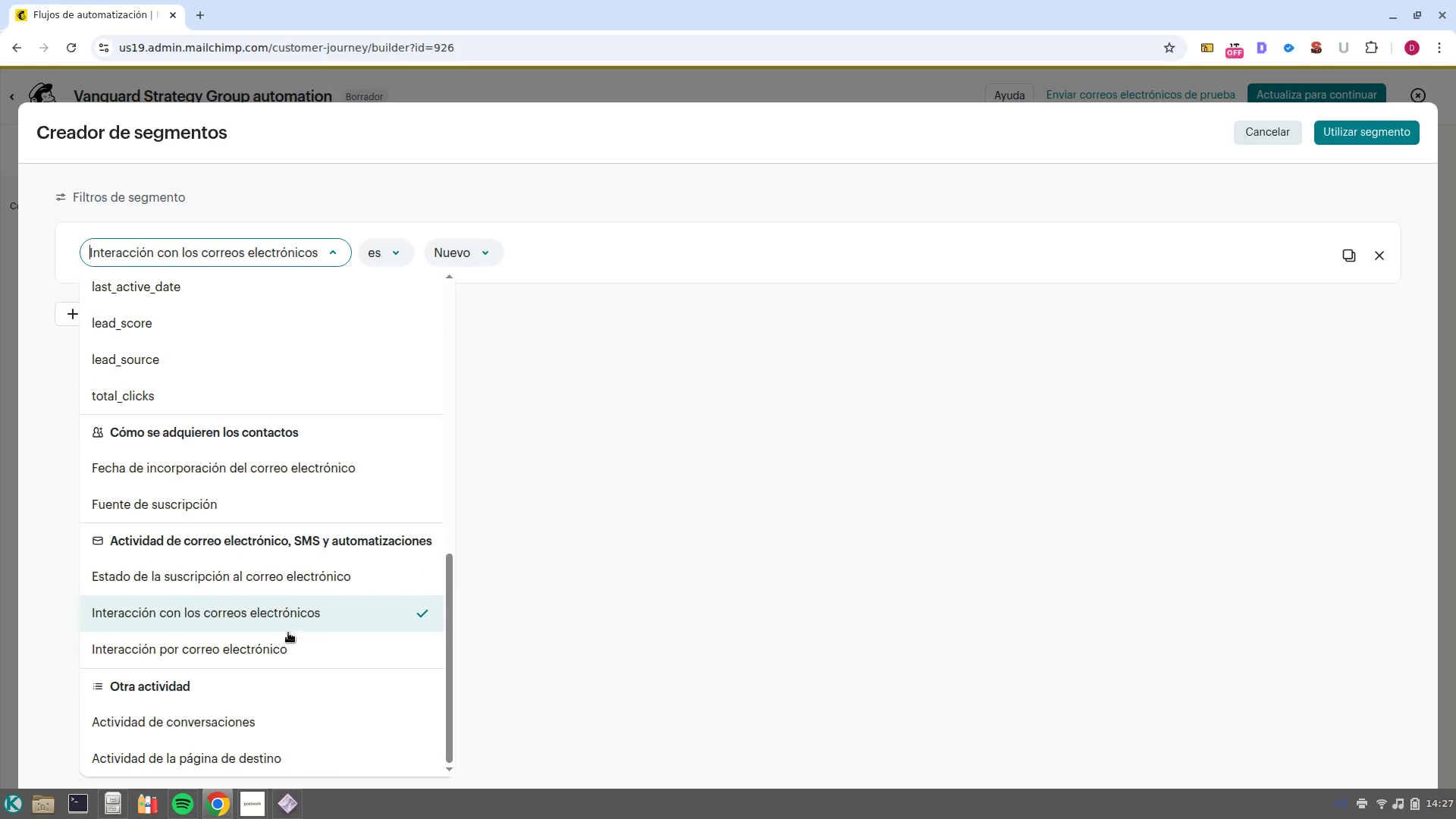 
left_click([295, 646])
 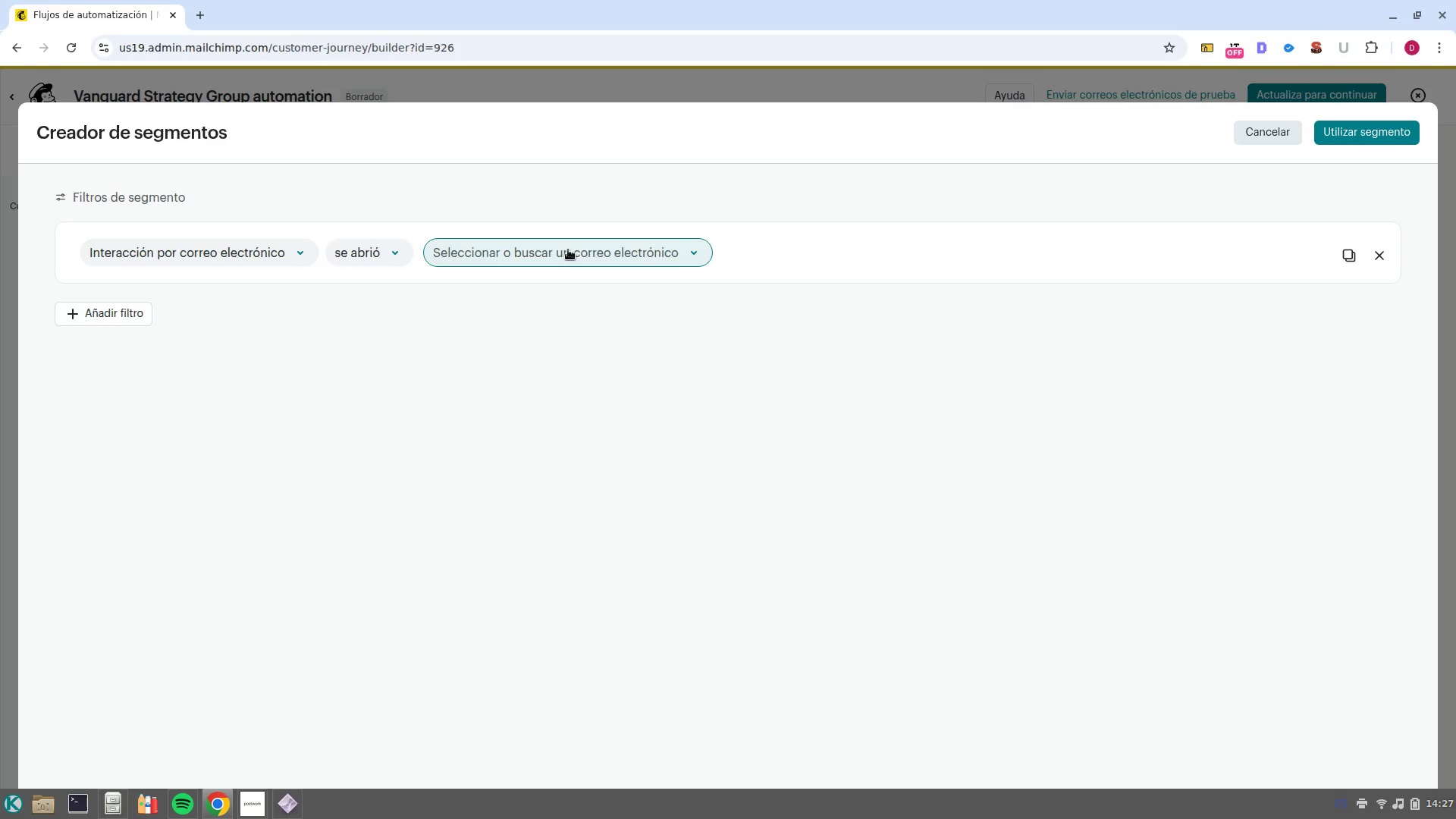 
left_click([571, 249])
 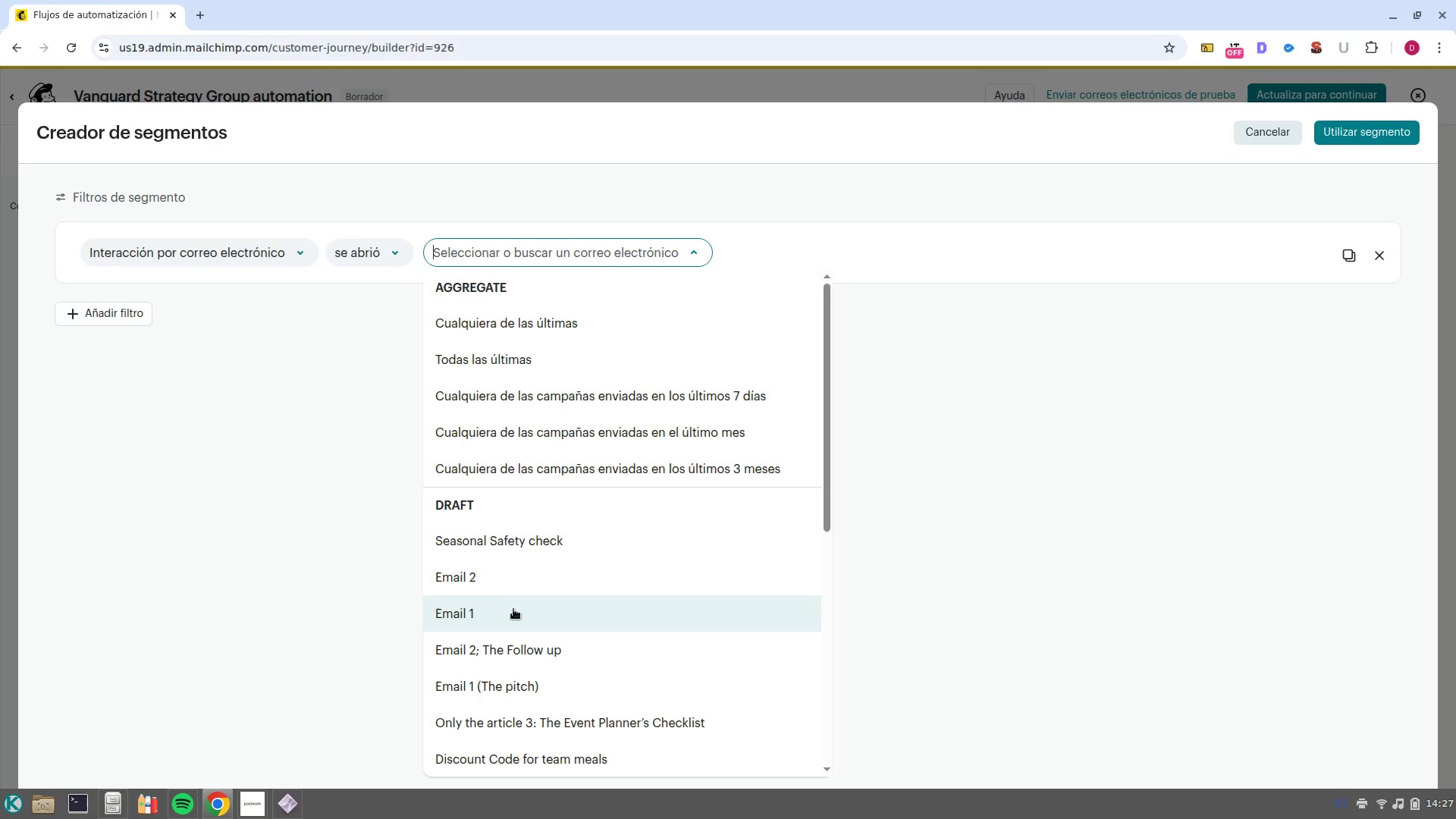 
left_click([491, 614])
 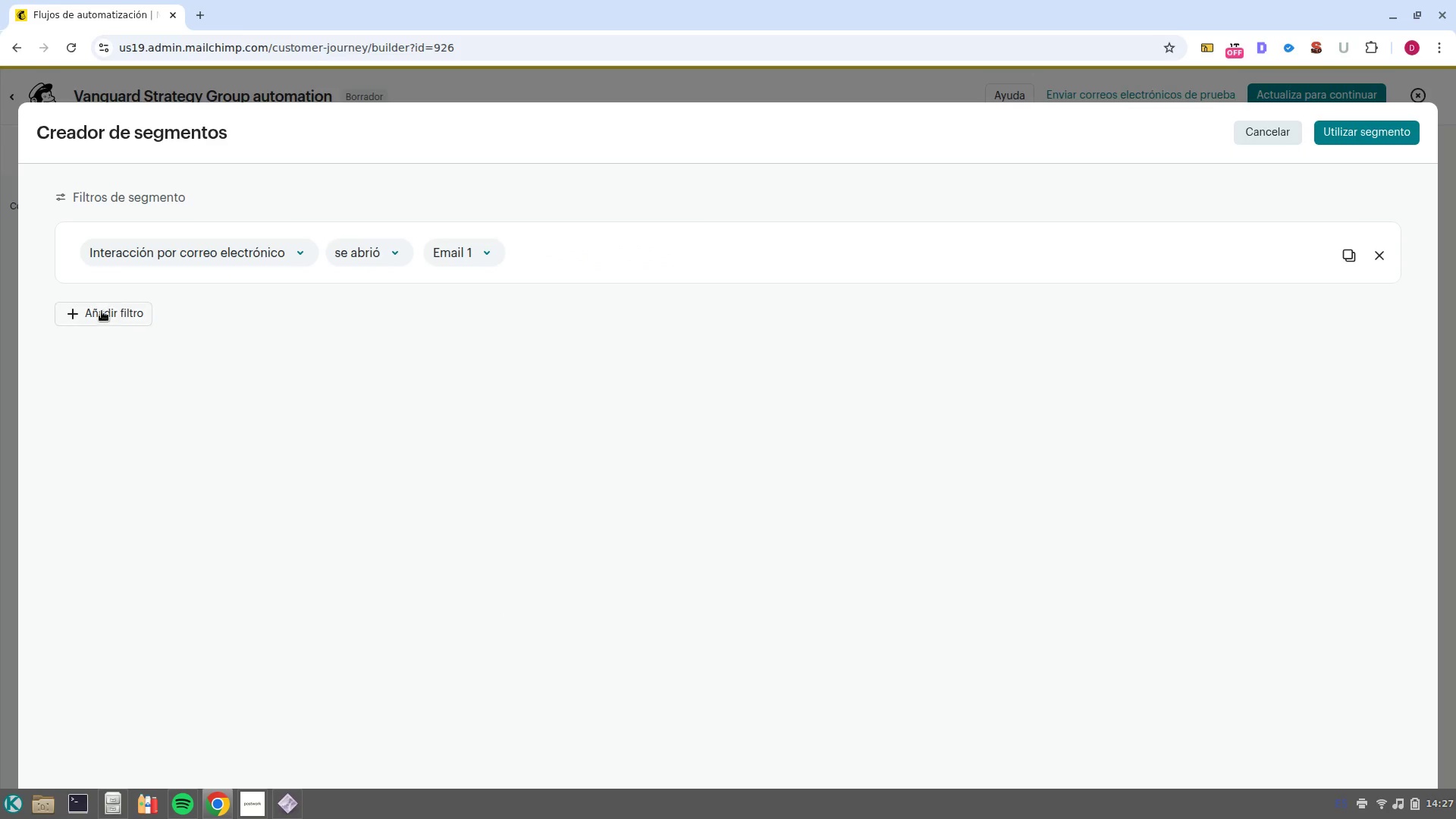 
left_click([102, 311])
 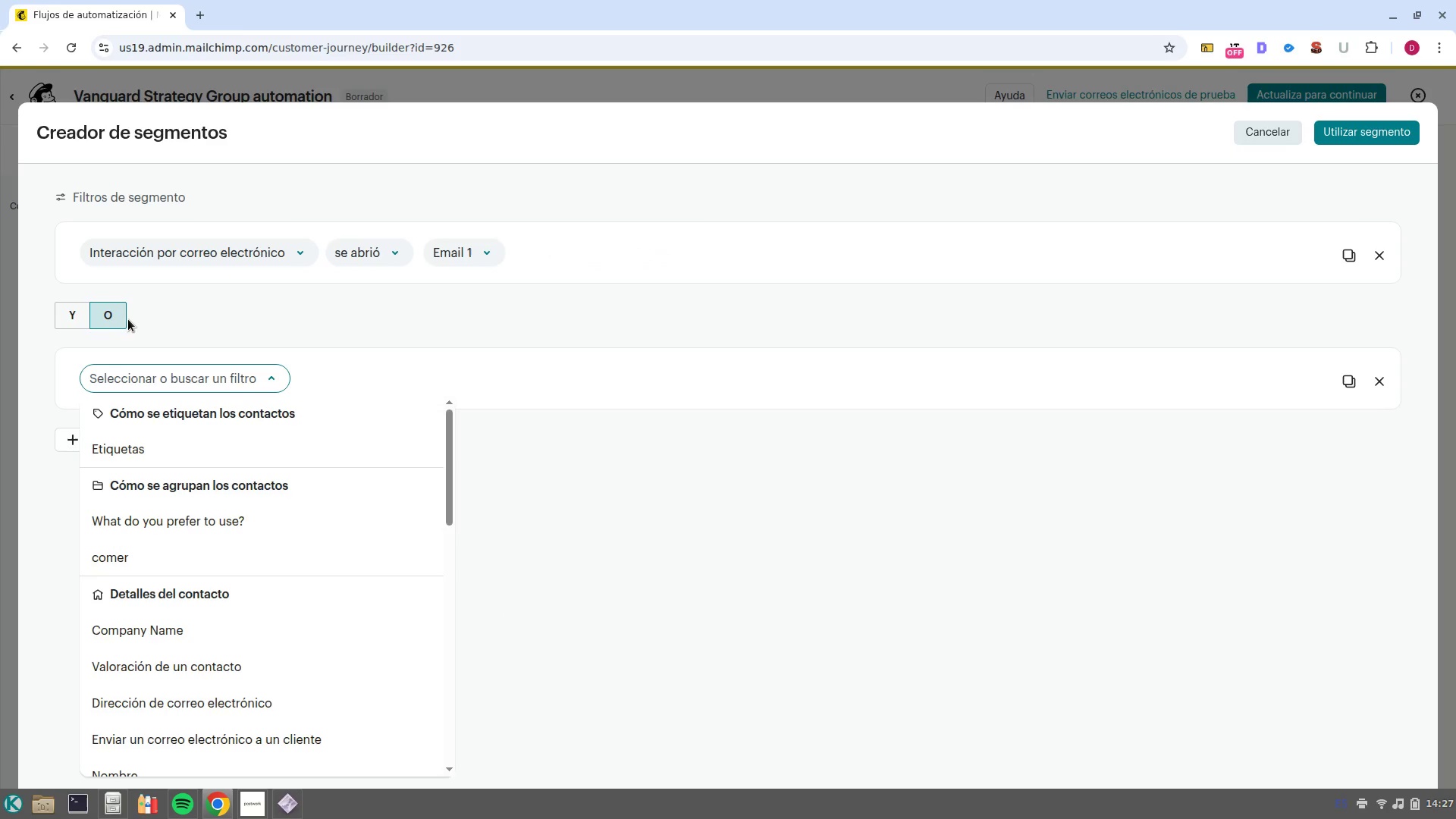 
left_click([110, 312])
 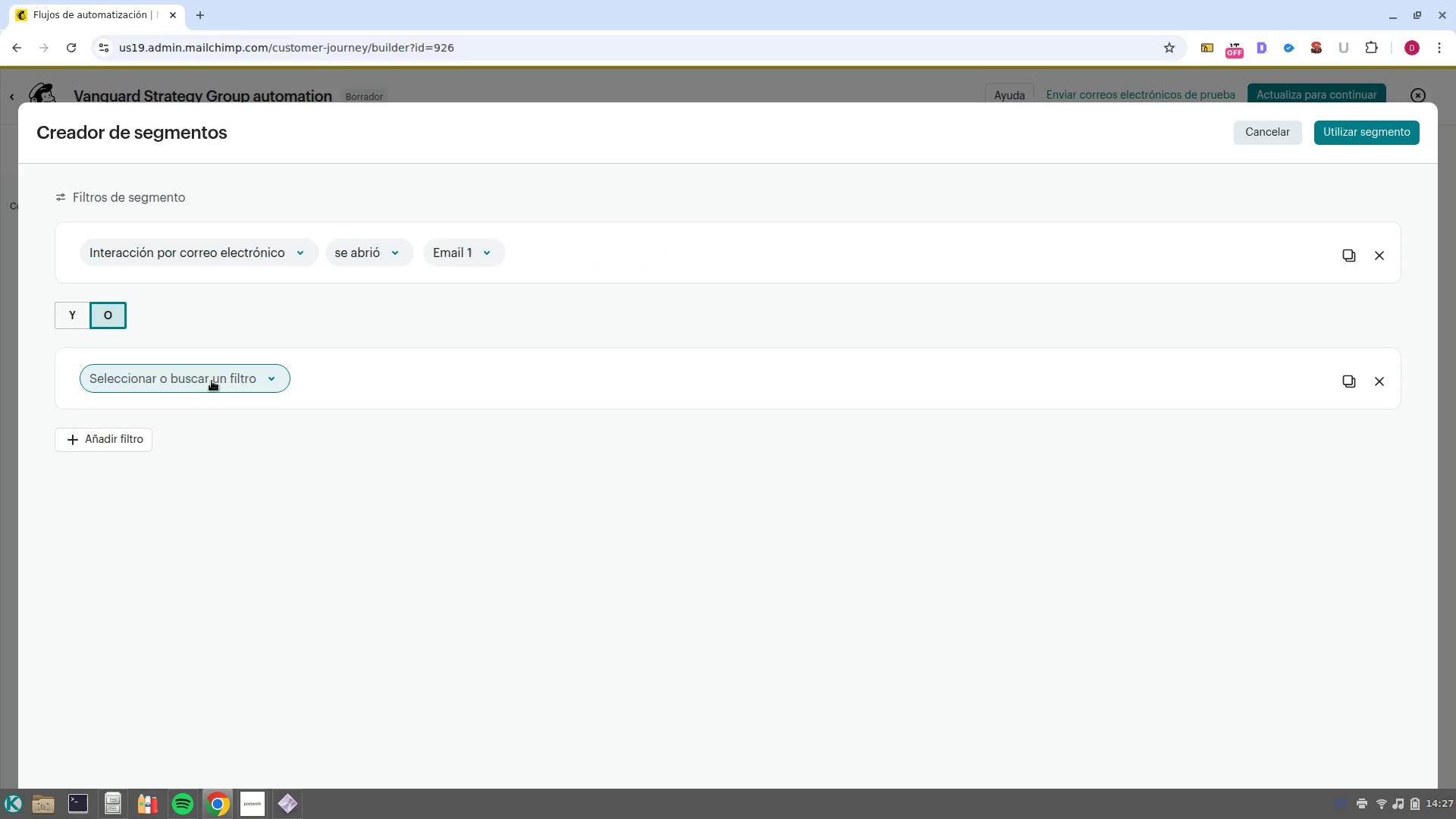 
left_click([212, 381])
 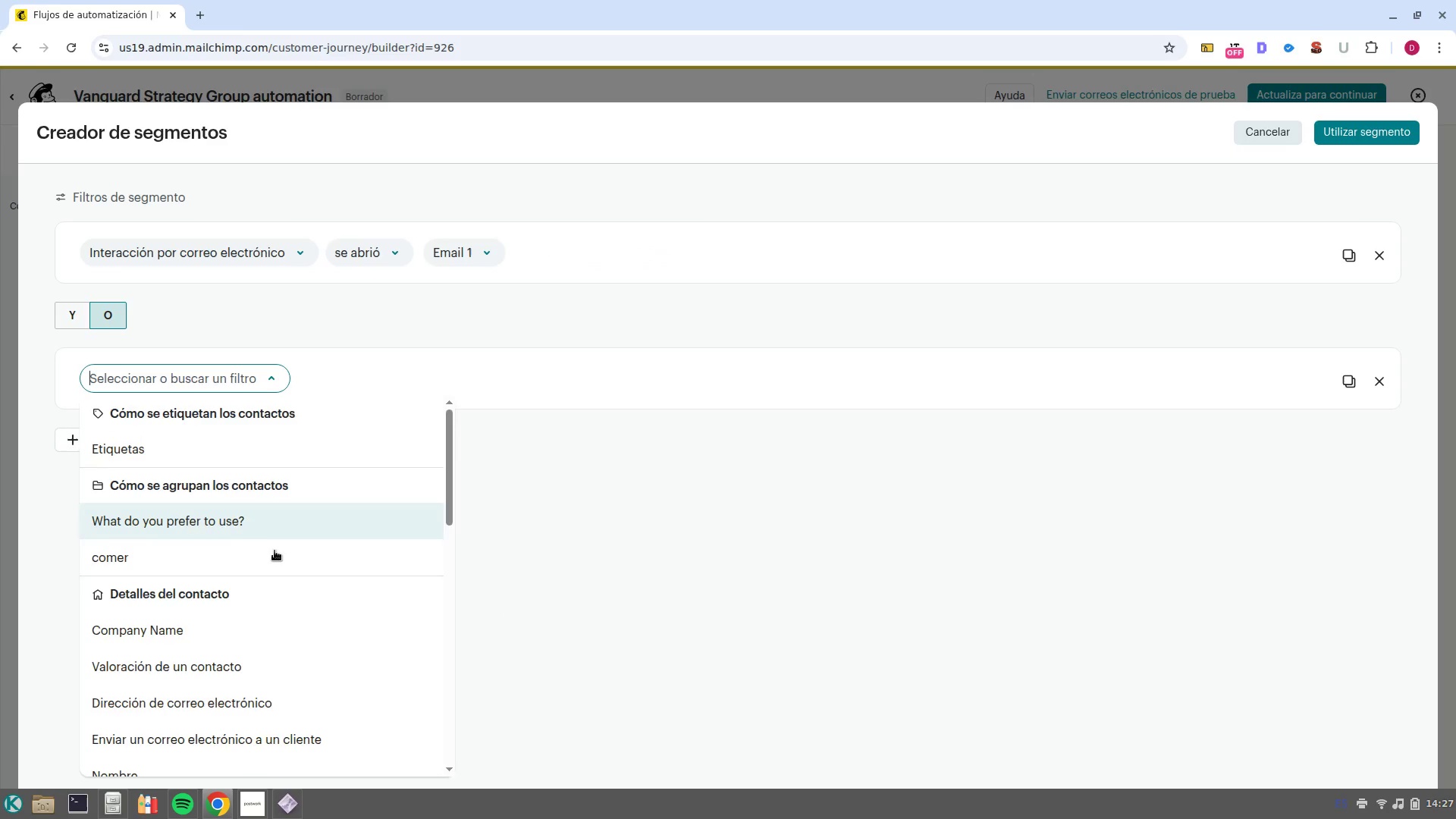 
scroll: coordinate [284, 560], scroll_direction: down, amount: 11.0
 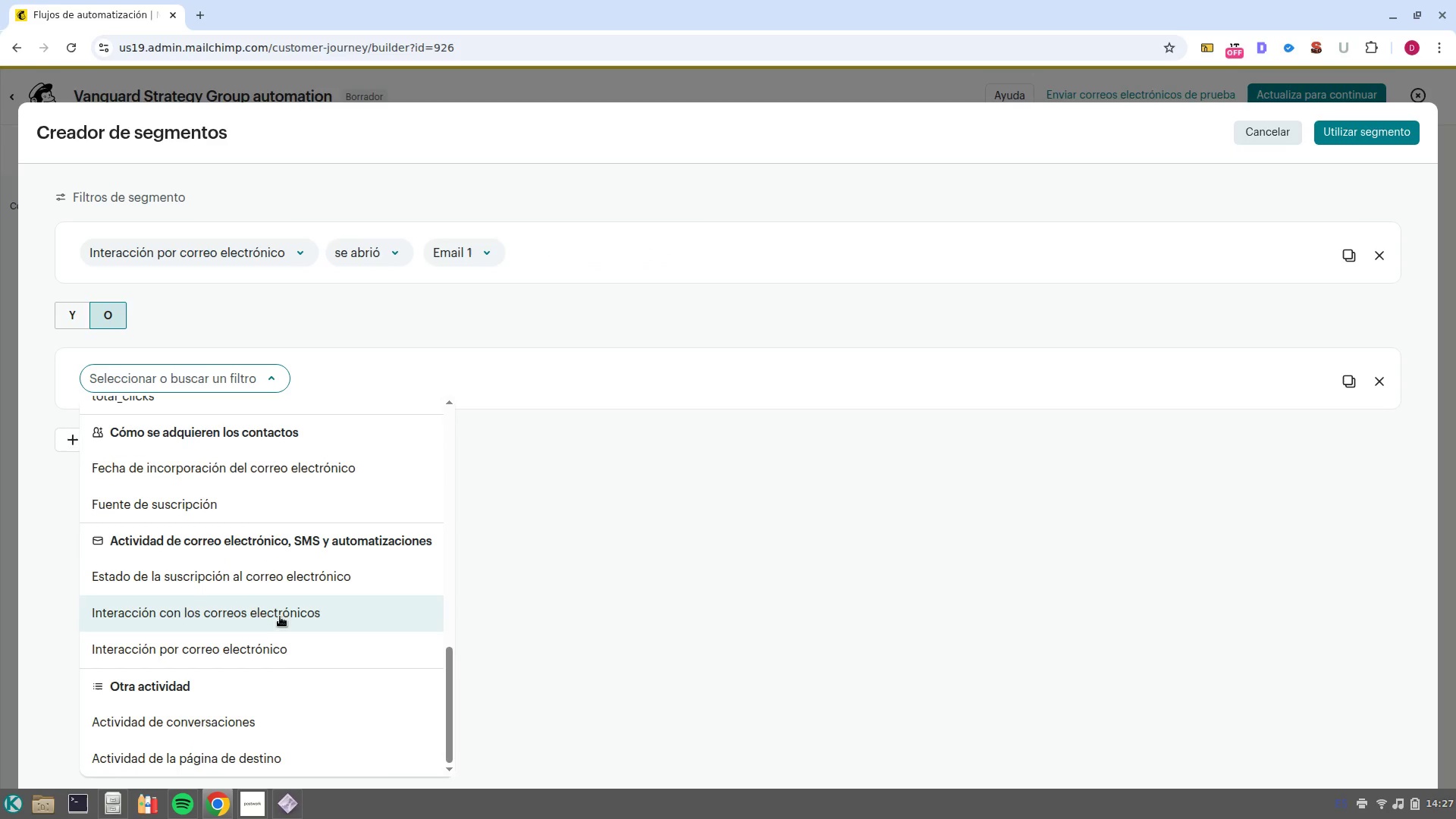 
left_click([75, 313])
 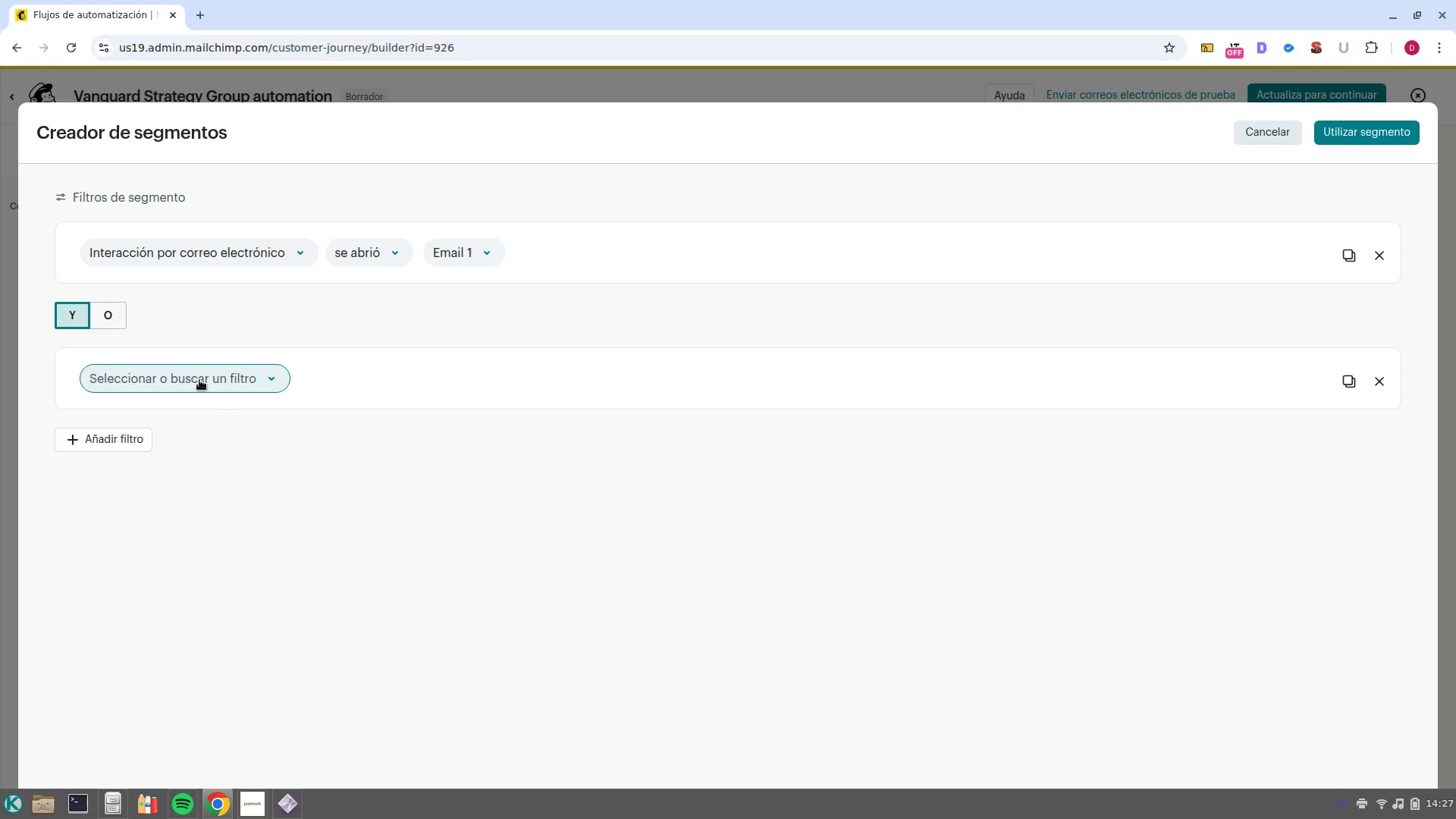 
left_click([210, 390])
 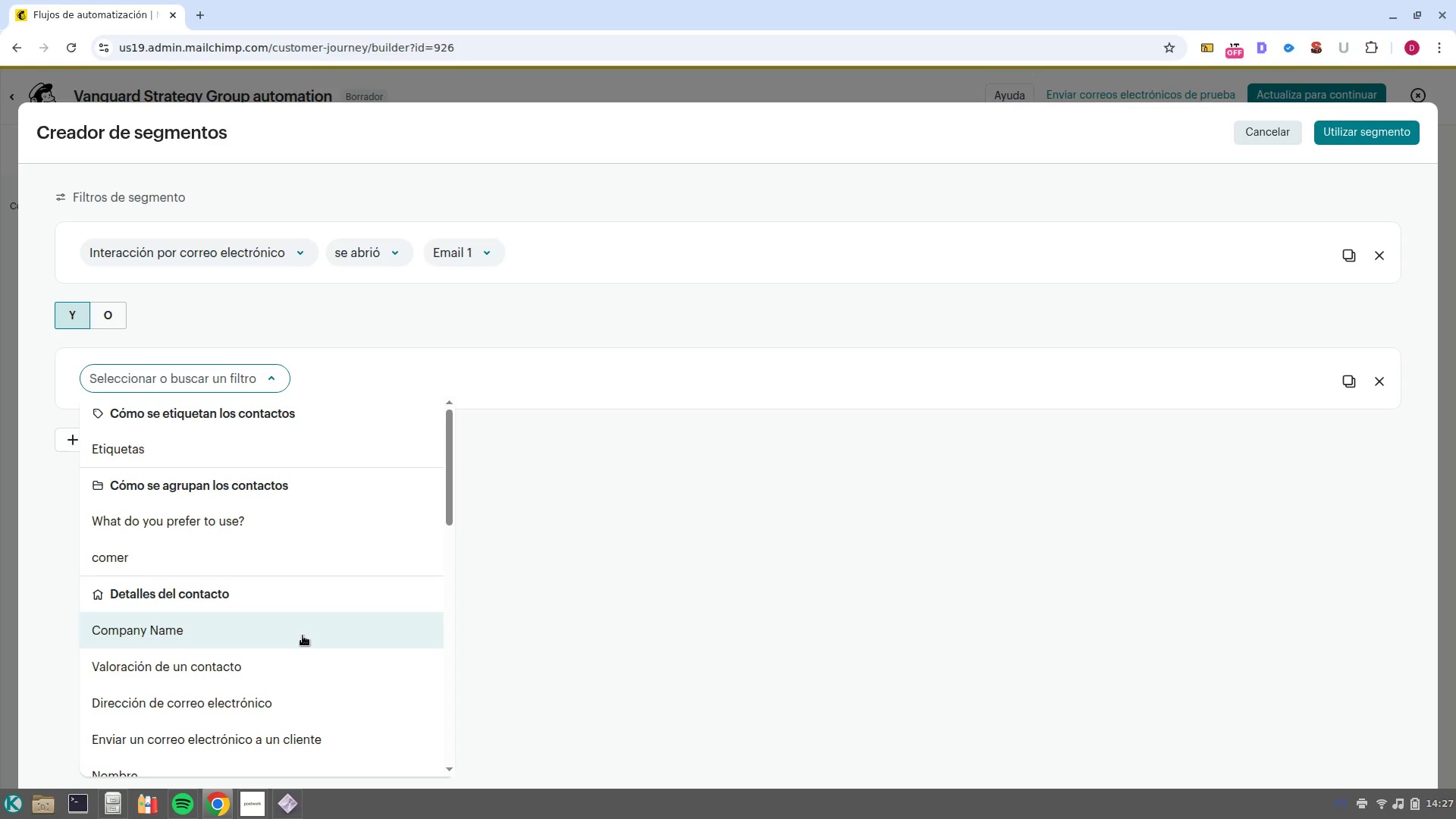 
scroll: coordinate [303, 635], scroll_direction: down, amount: 11.0
 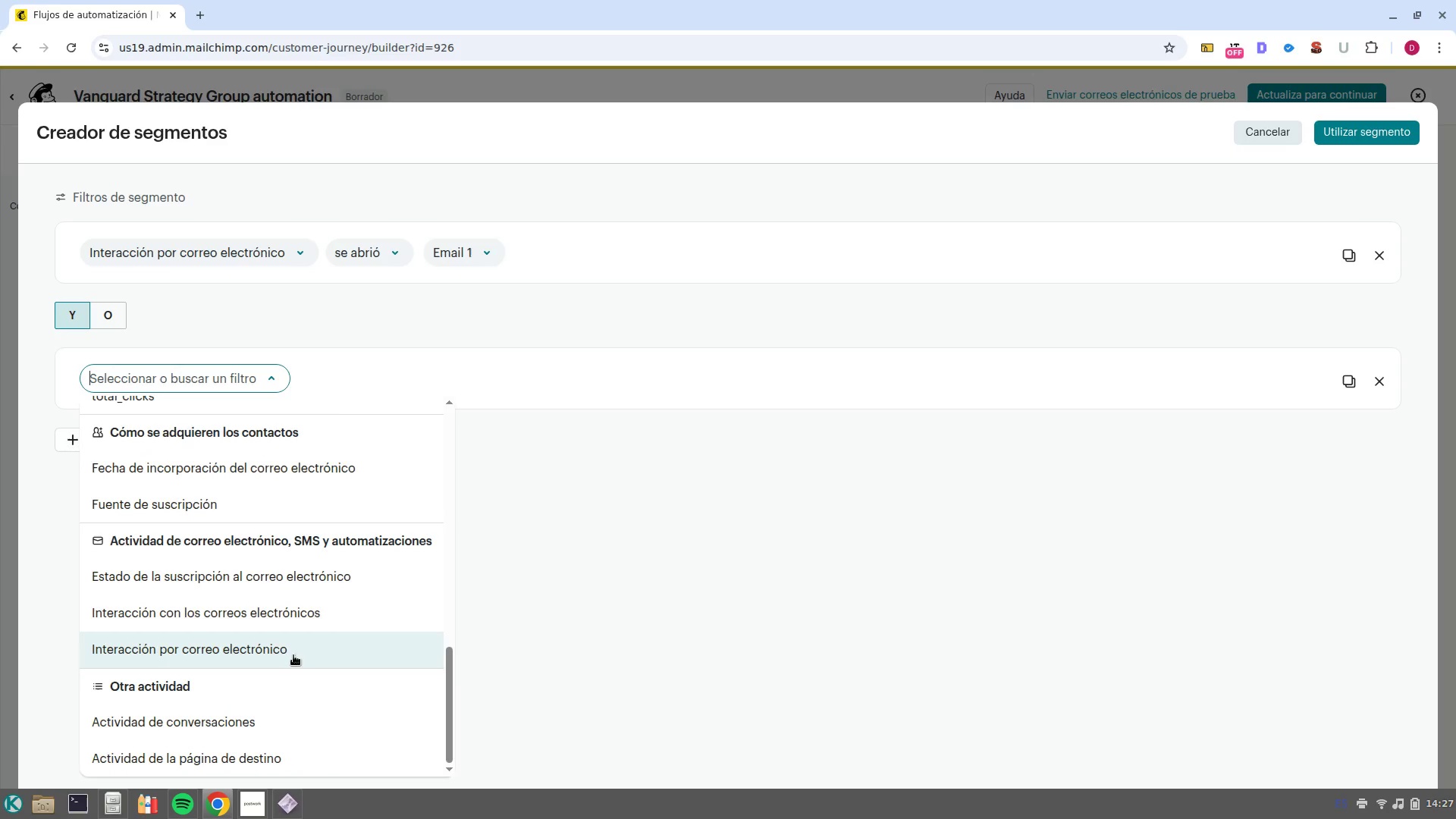 
left_click([293, 655])
 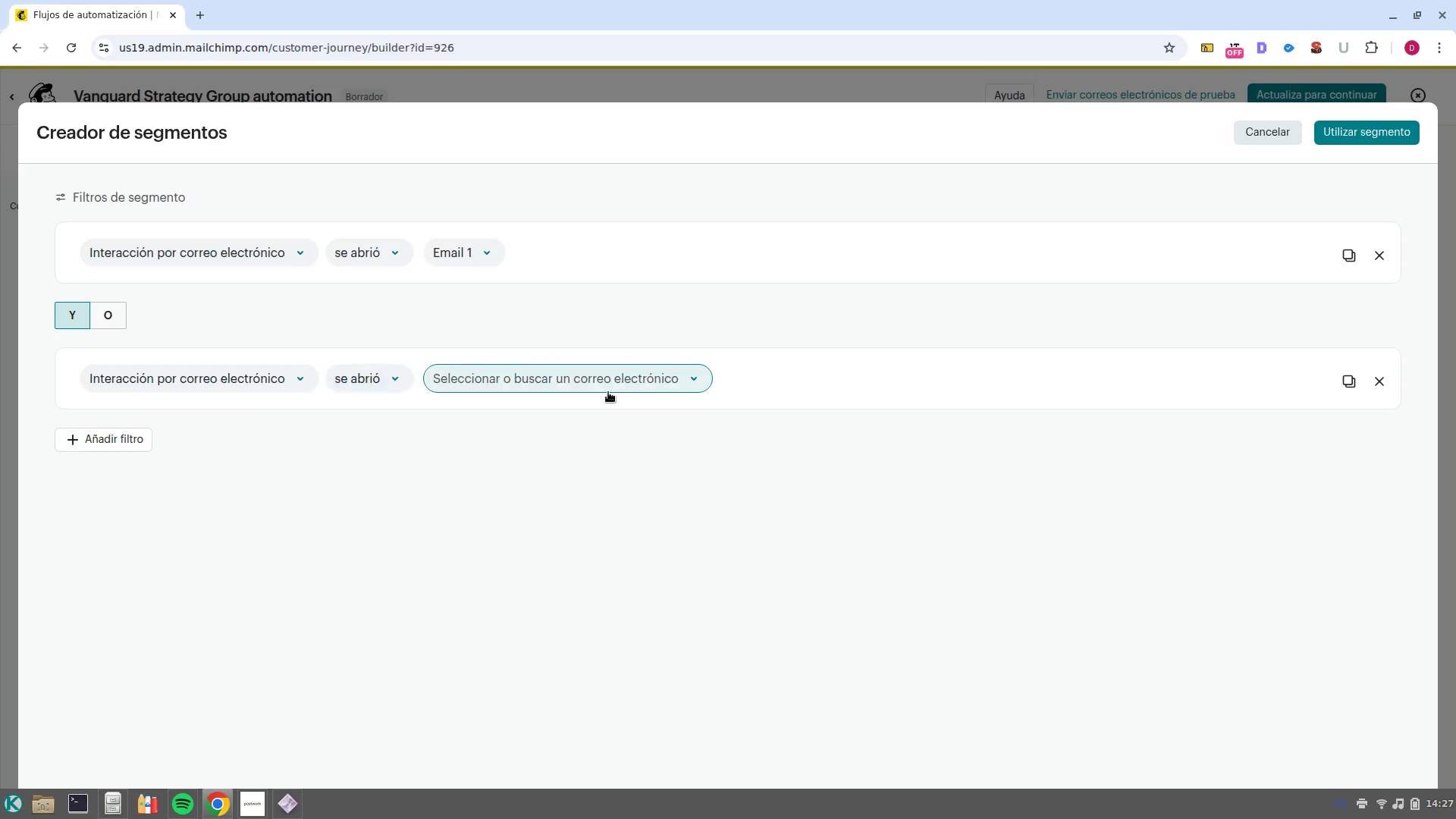 
left_click([651, 379])
 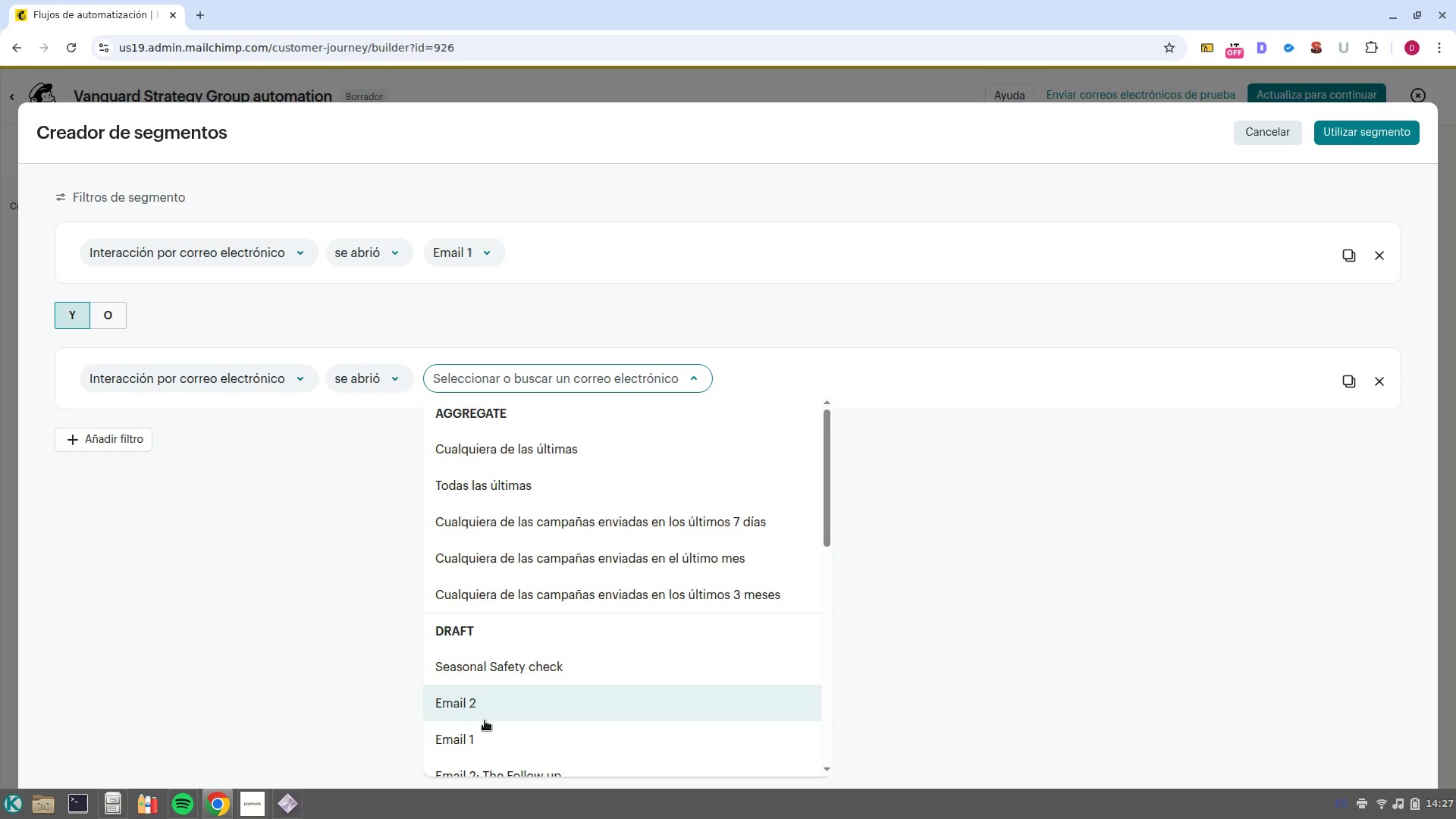 
left_click([485, 721])
 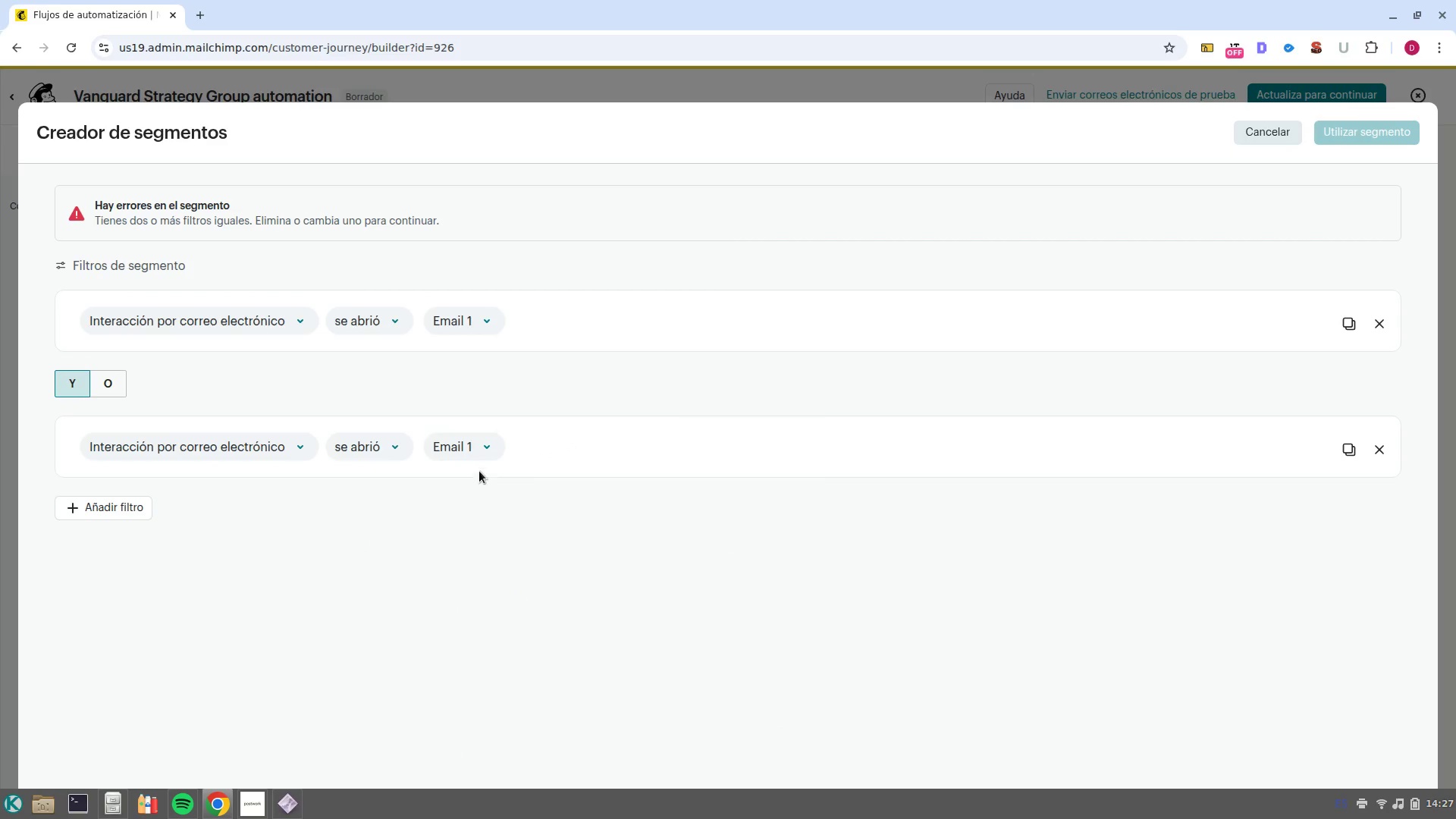 
left_click([478, 447])
 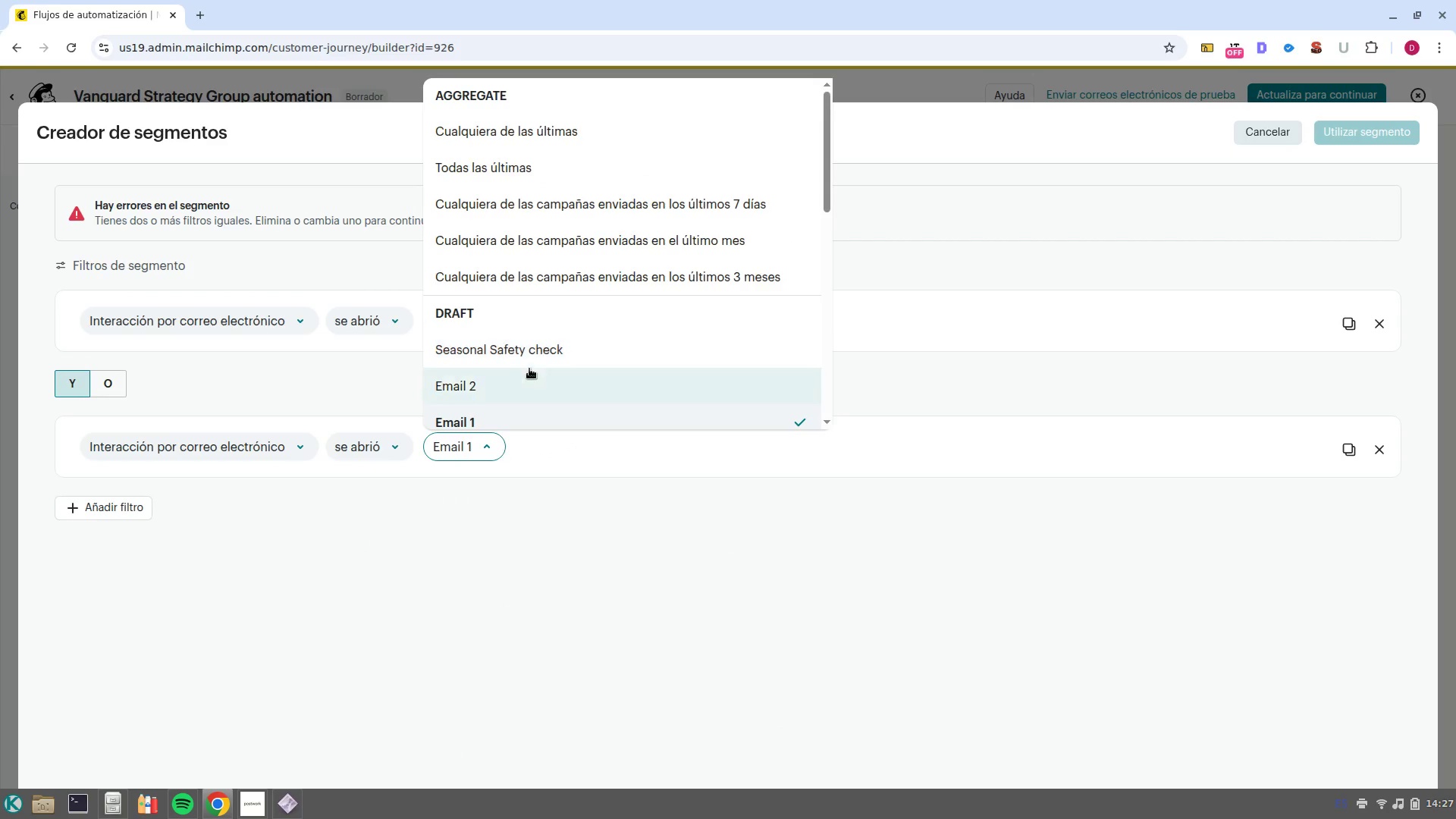 
left_click([530, 382])
 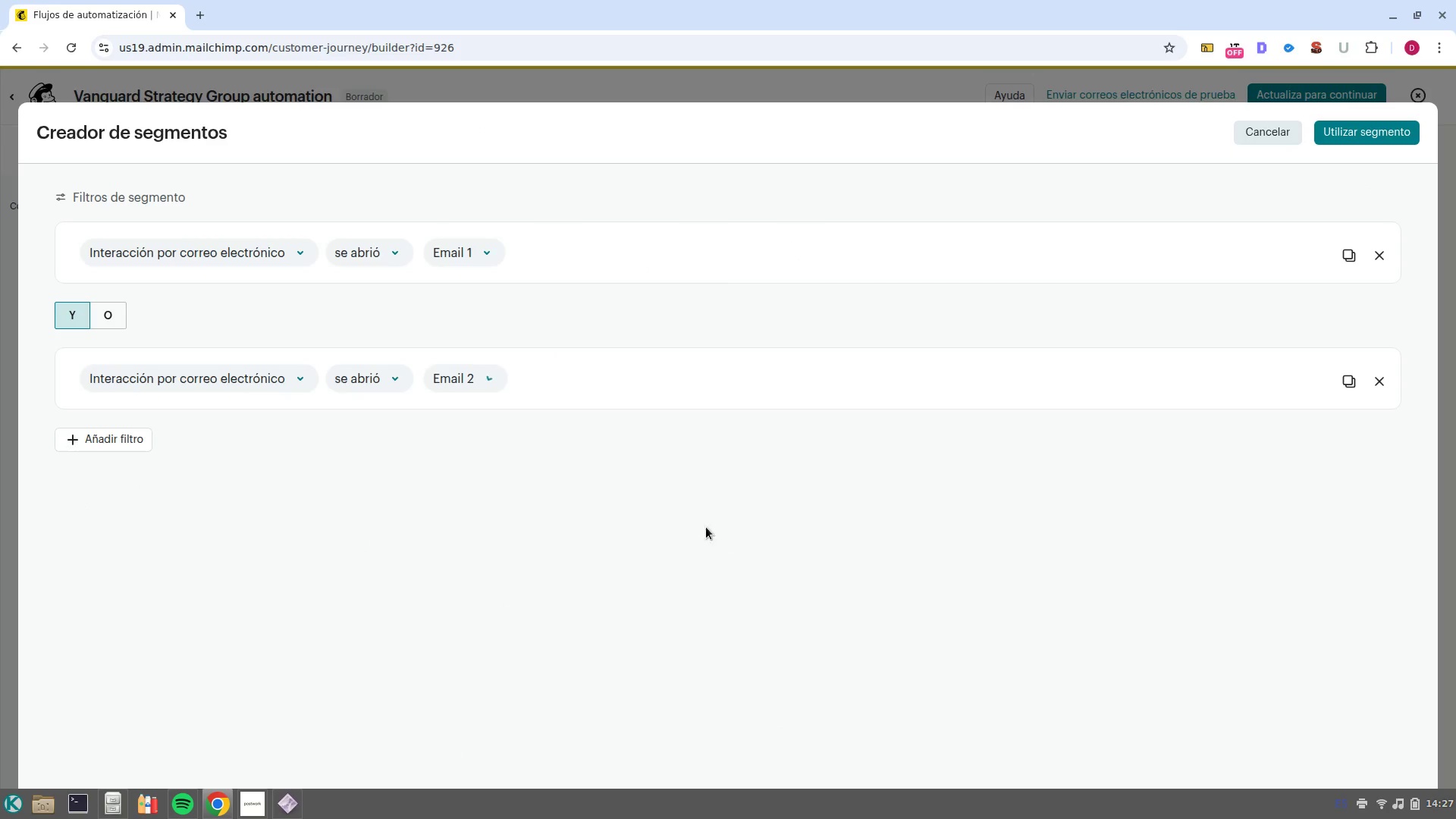 
left_click([704, 529])
 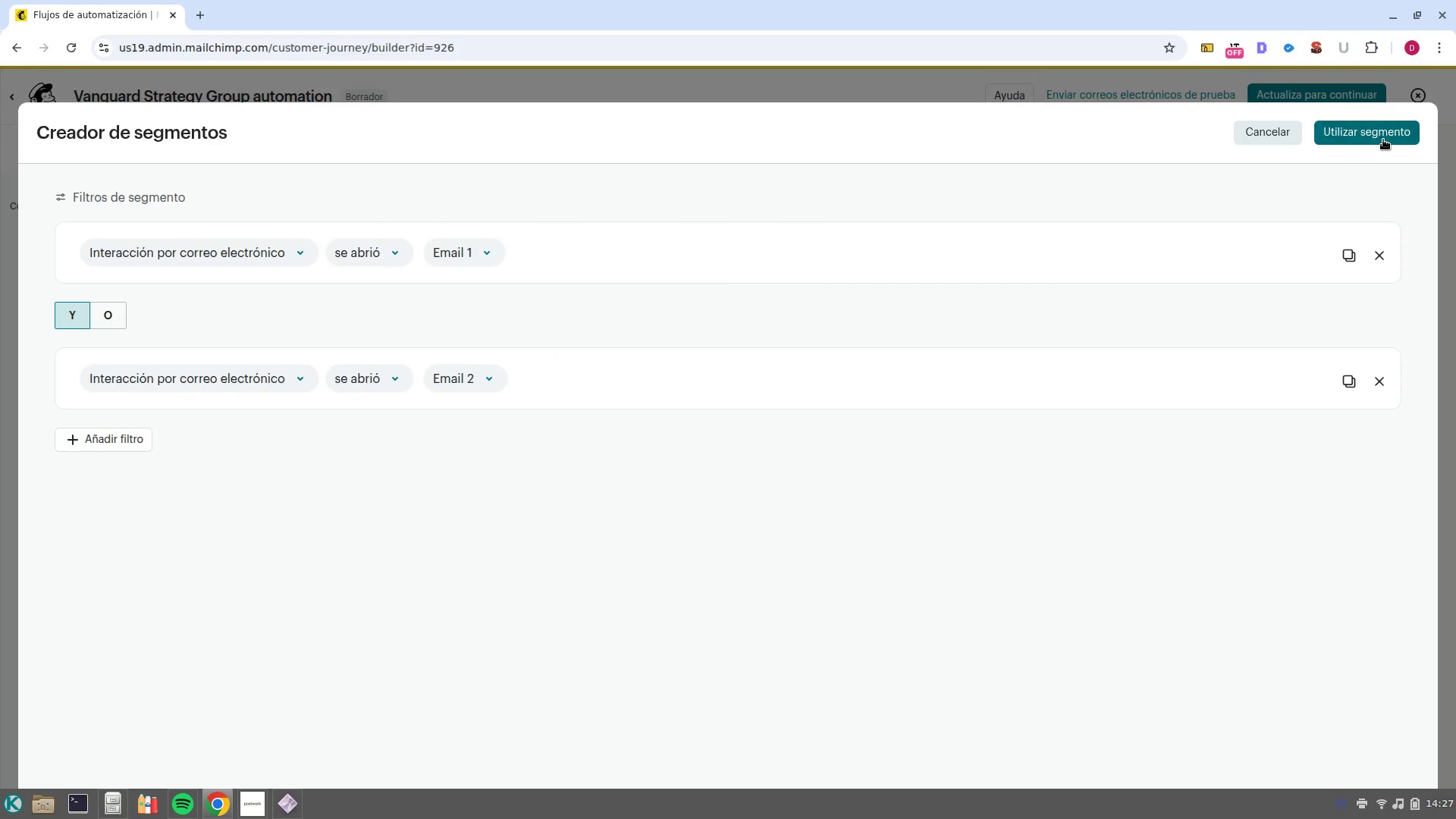 
left_click([1383, 140])
 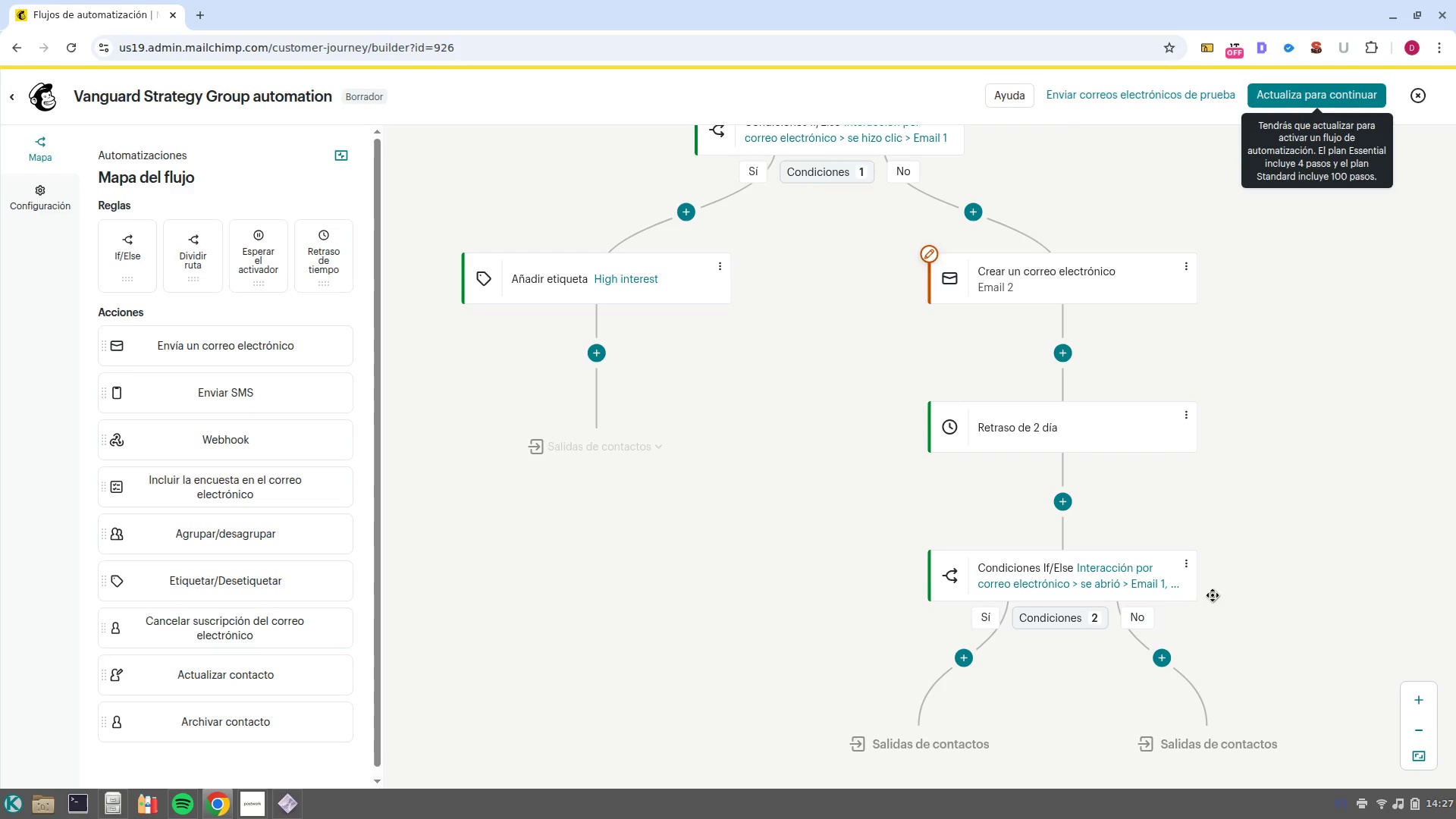 
left_click_drag(start_coordinate=[1237, 535], to_coordinate=[1135, 348])
 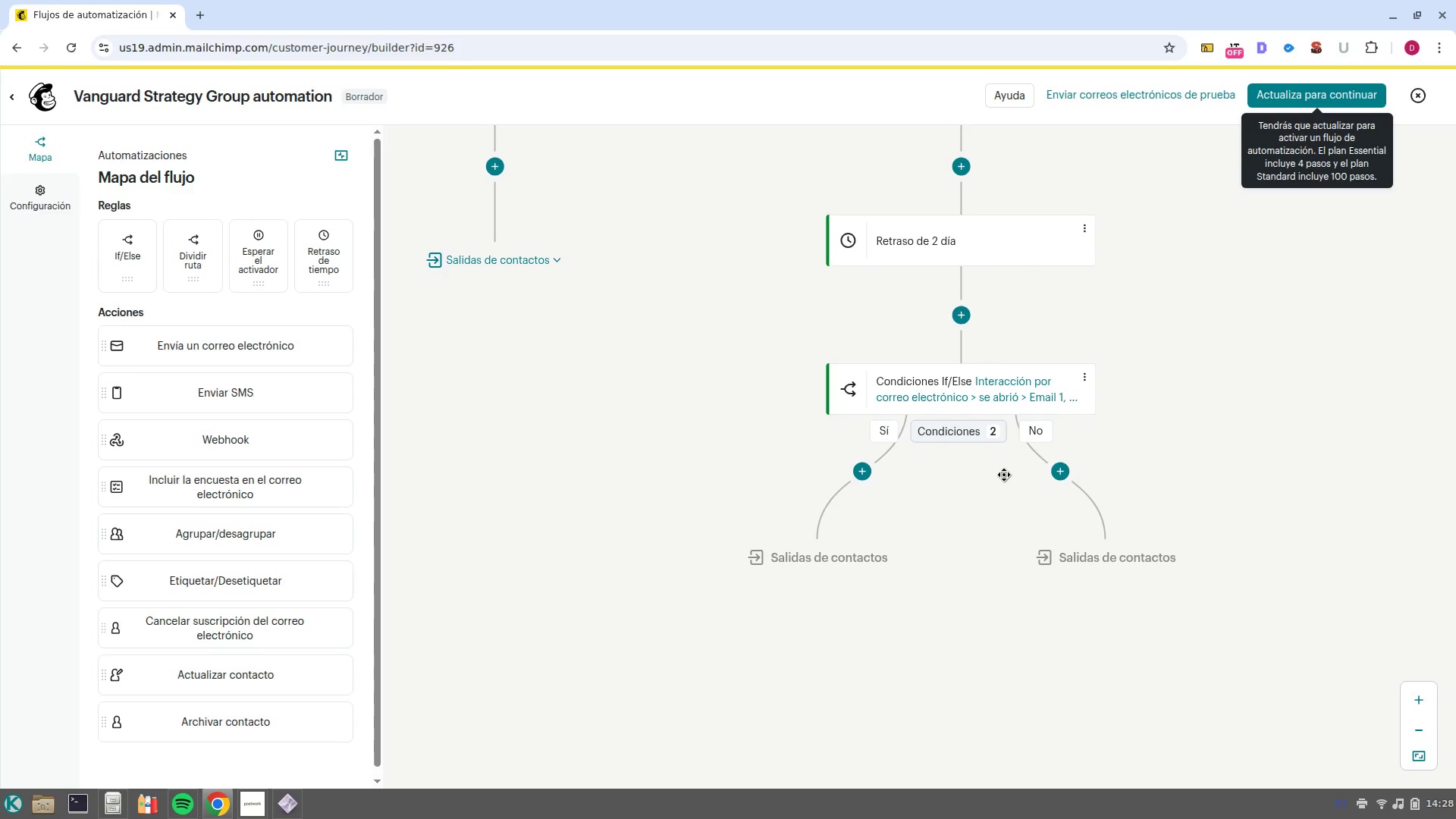 
left_click_drag(start_coordinate=[900, 525], to_coordinate=[984, 504])
 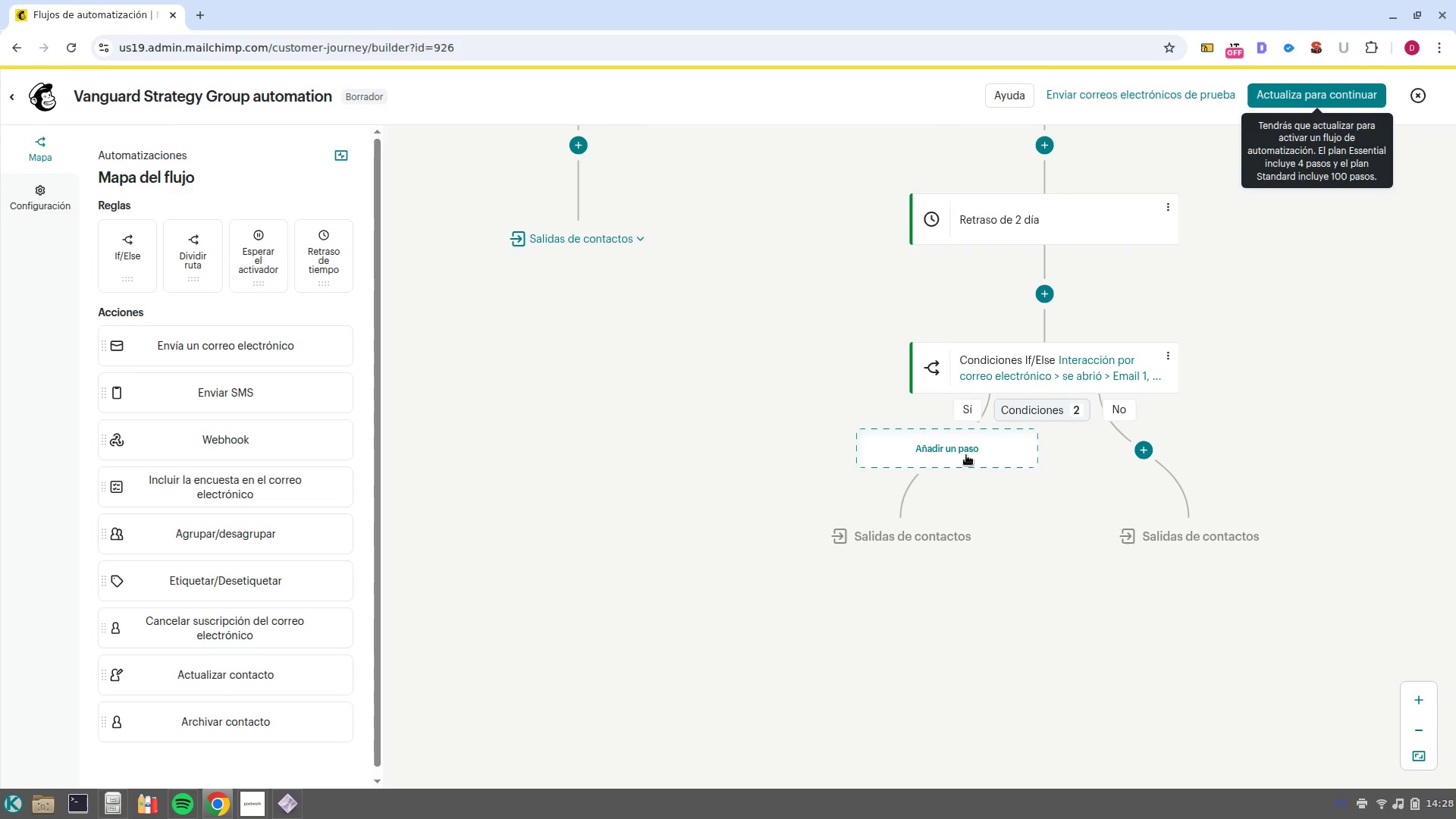 
left_click([966, 455])
 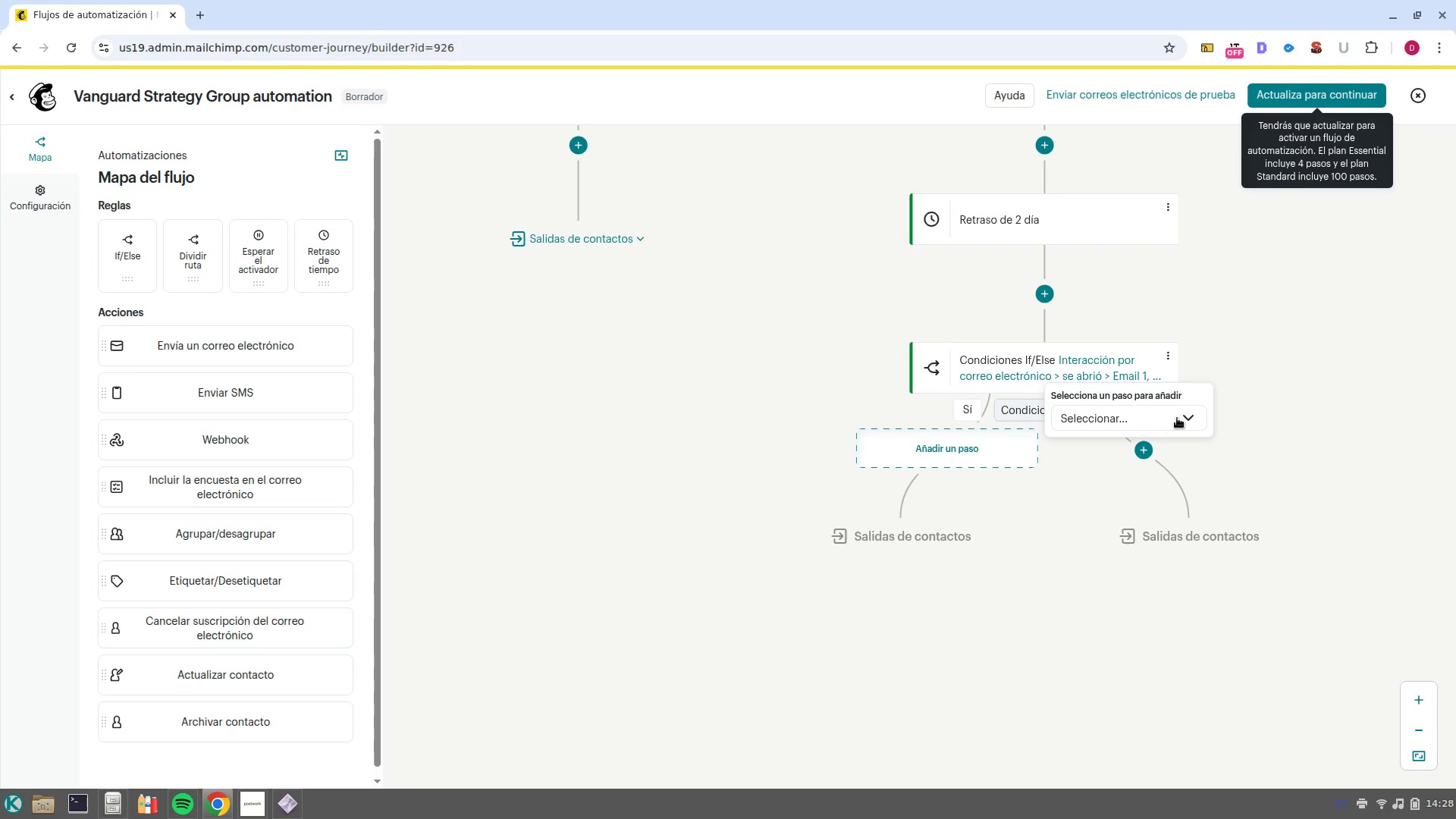 
left_click([1177, 418])
 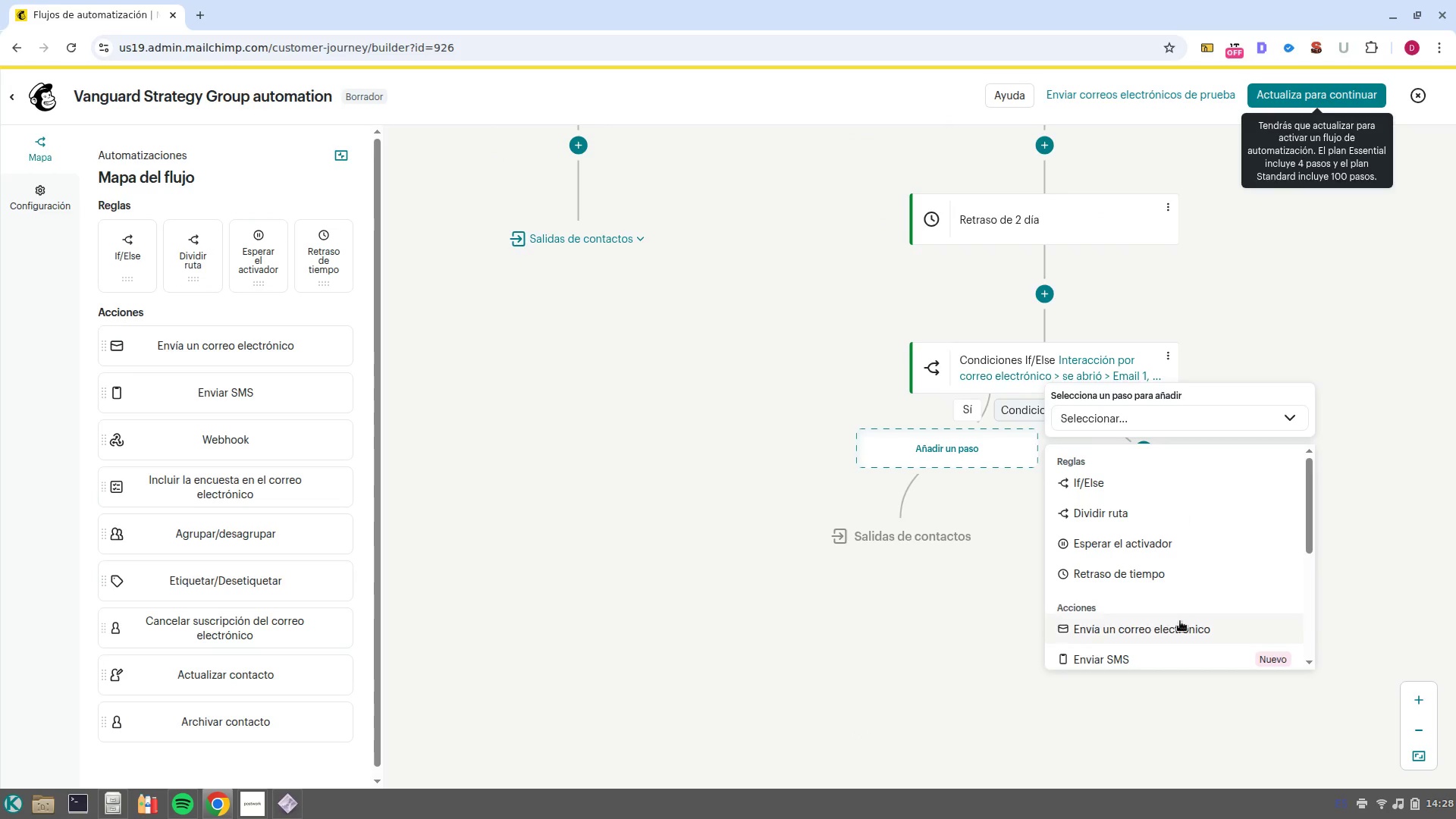 
left_click([1180, 622])
 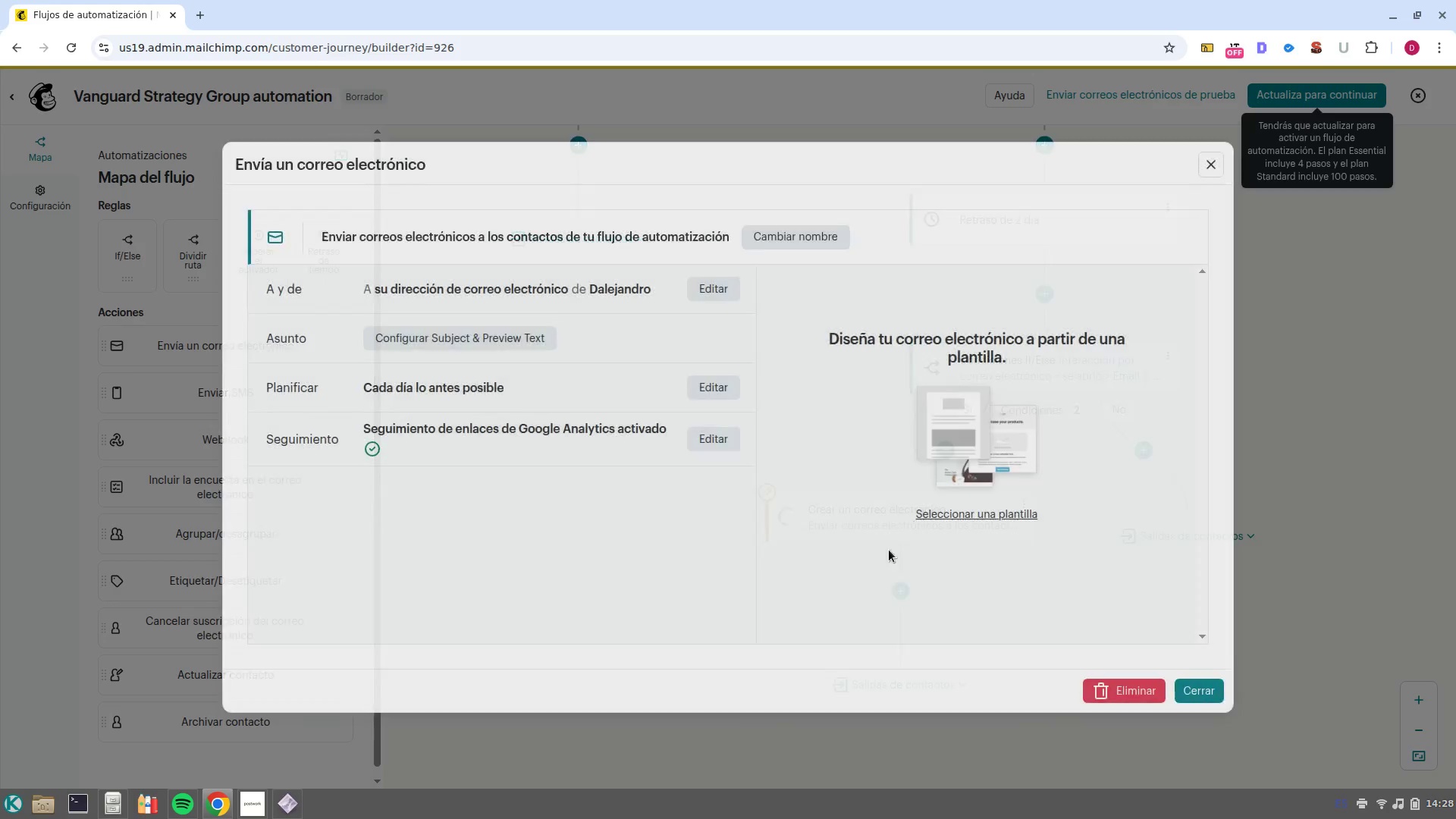 
left_click([792, 231])
 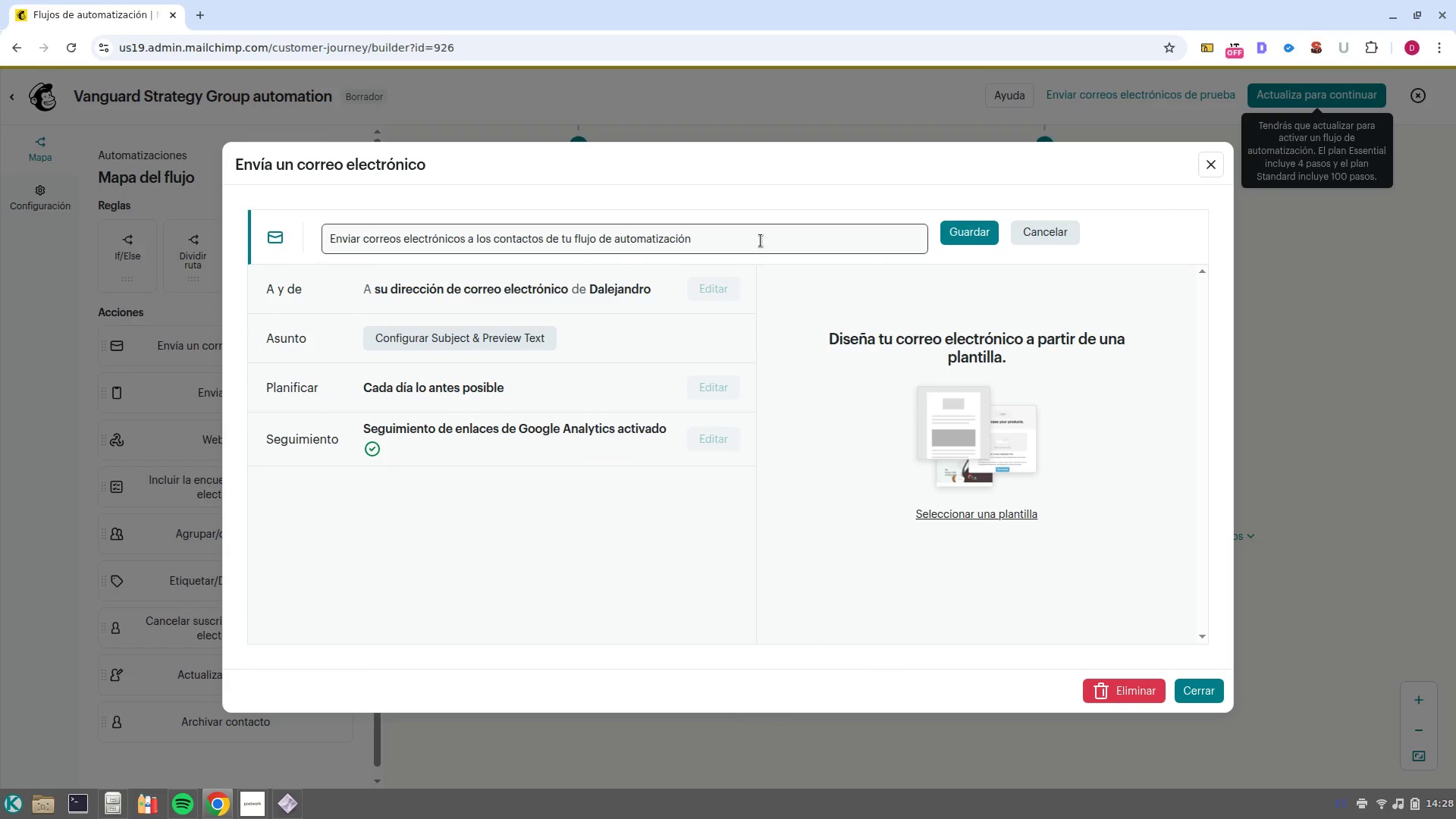 
double_click([760, 240])
 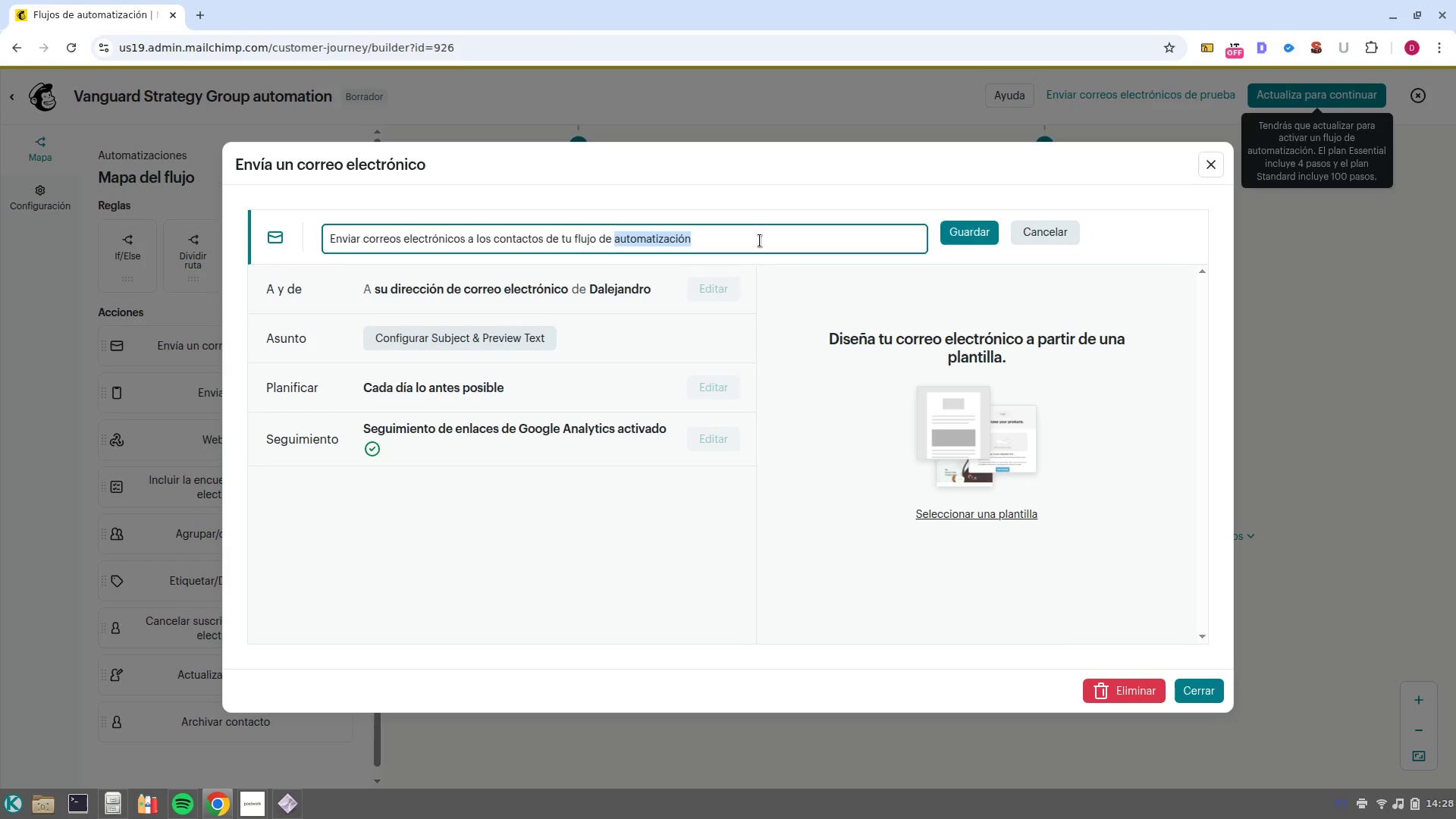 
triple_click([760, 240])
 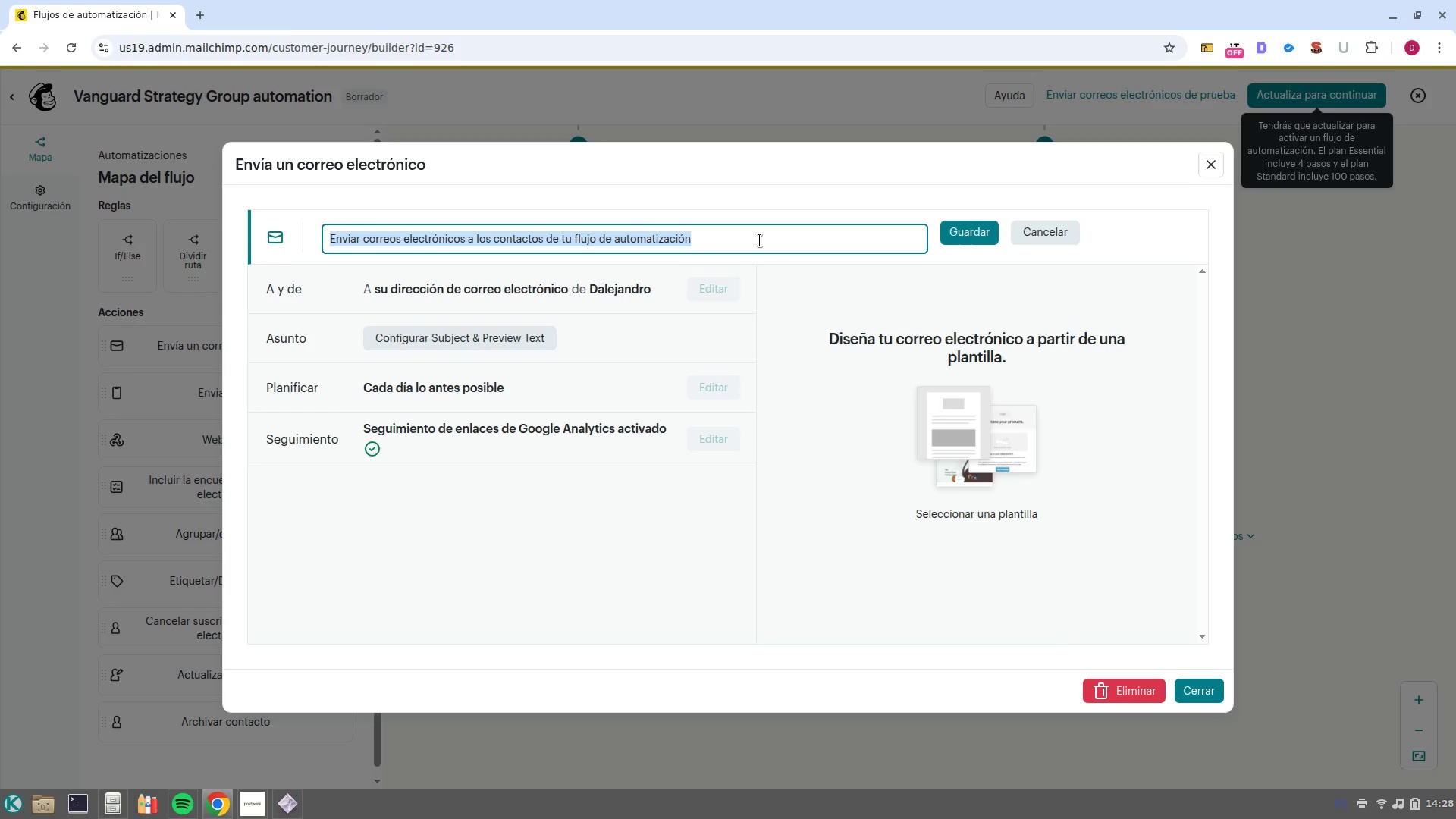 
type(Email 3)
 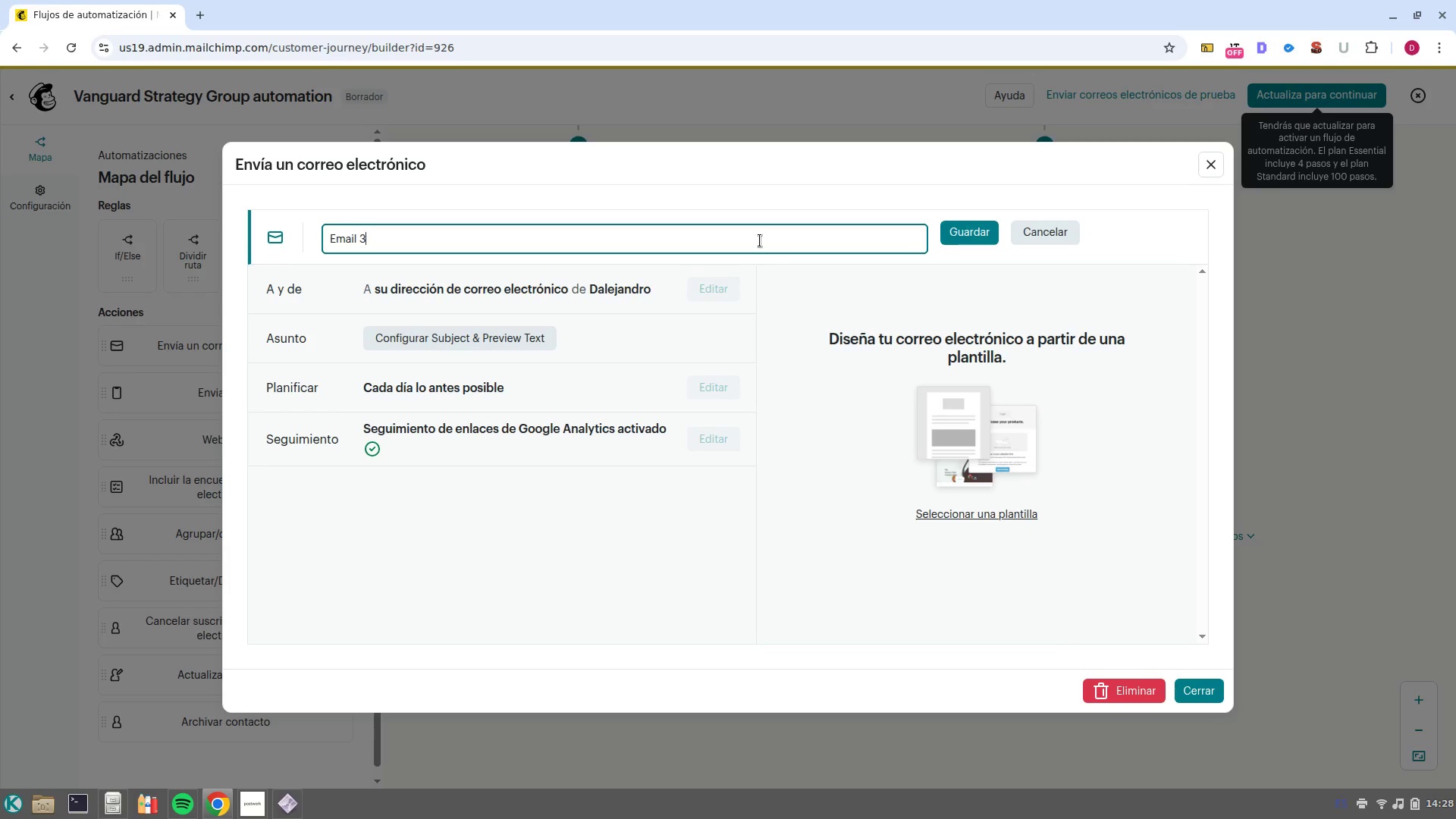 
type( caso de exito)
 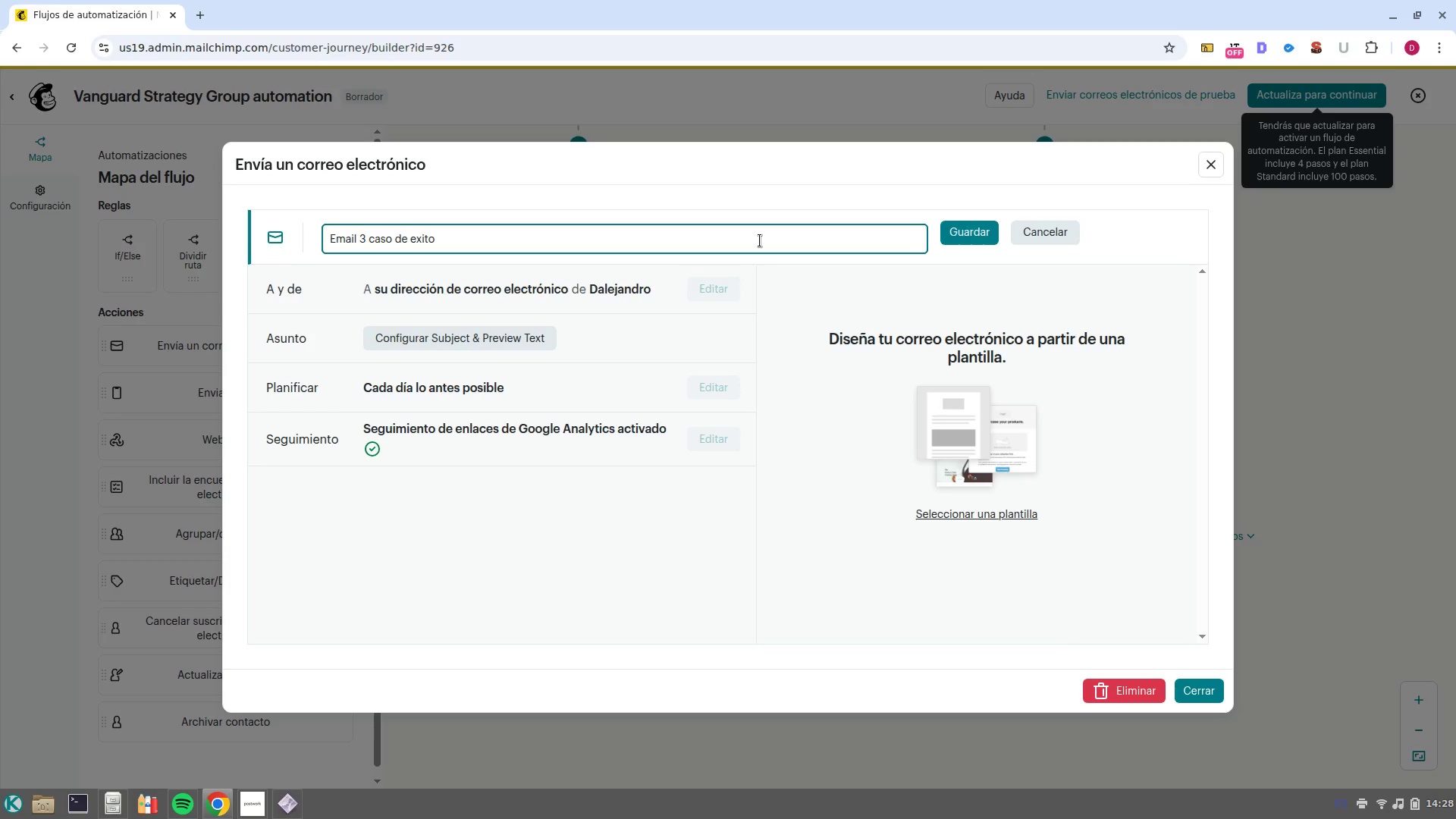 
key(Control+Backspace)
 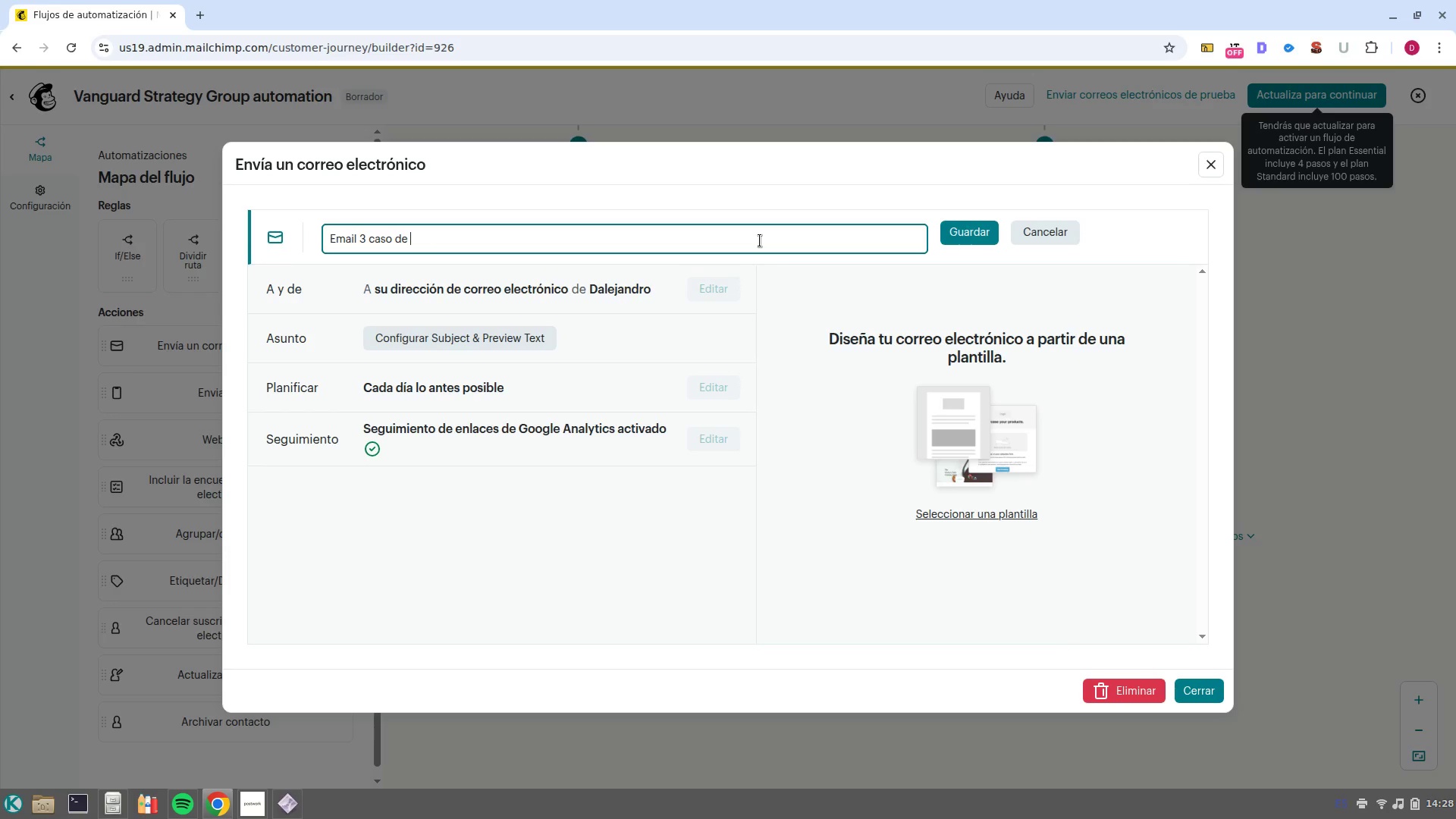 
key(Control+Backspace)
 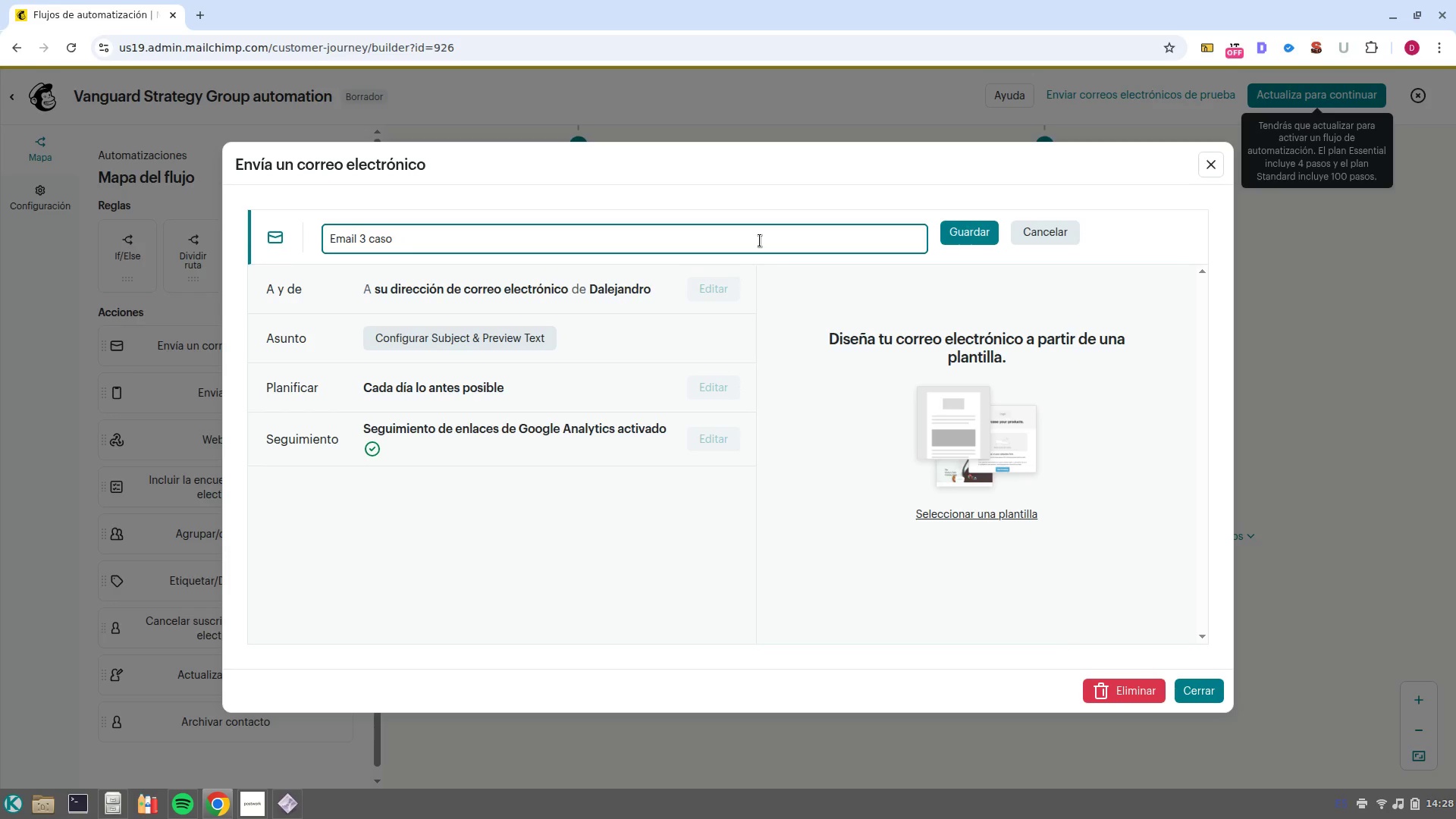 
key(Control+Backspace)
 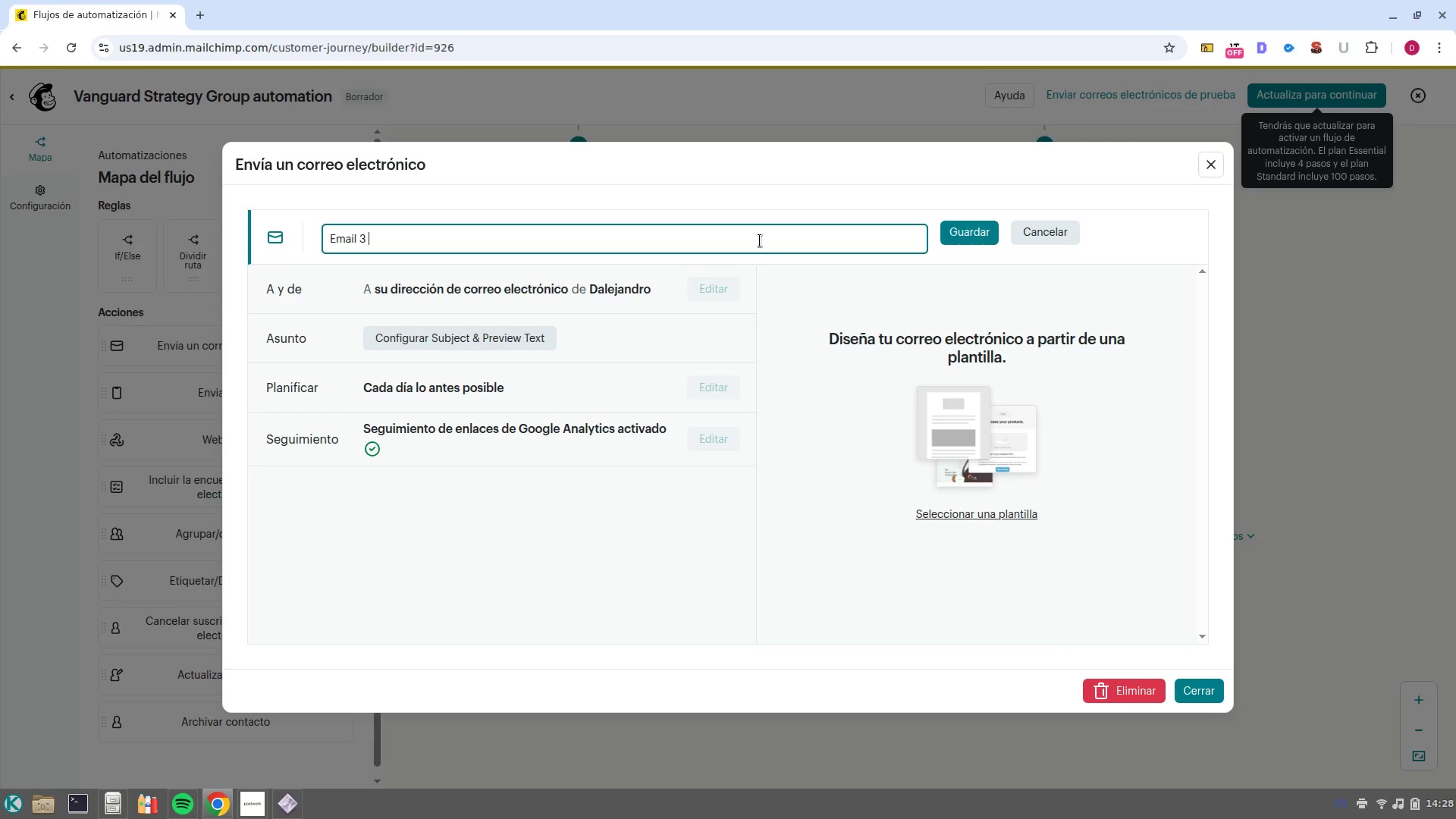 
type(case su)
key(Backspace)
key(Backspace)
key(Backspace)
key(Backspace)
key(Backspace)
key(Backspace)
key(Backspace)
type(success case)
key(NumpadEnter)
 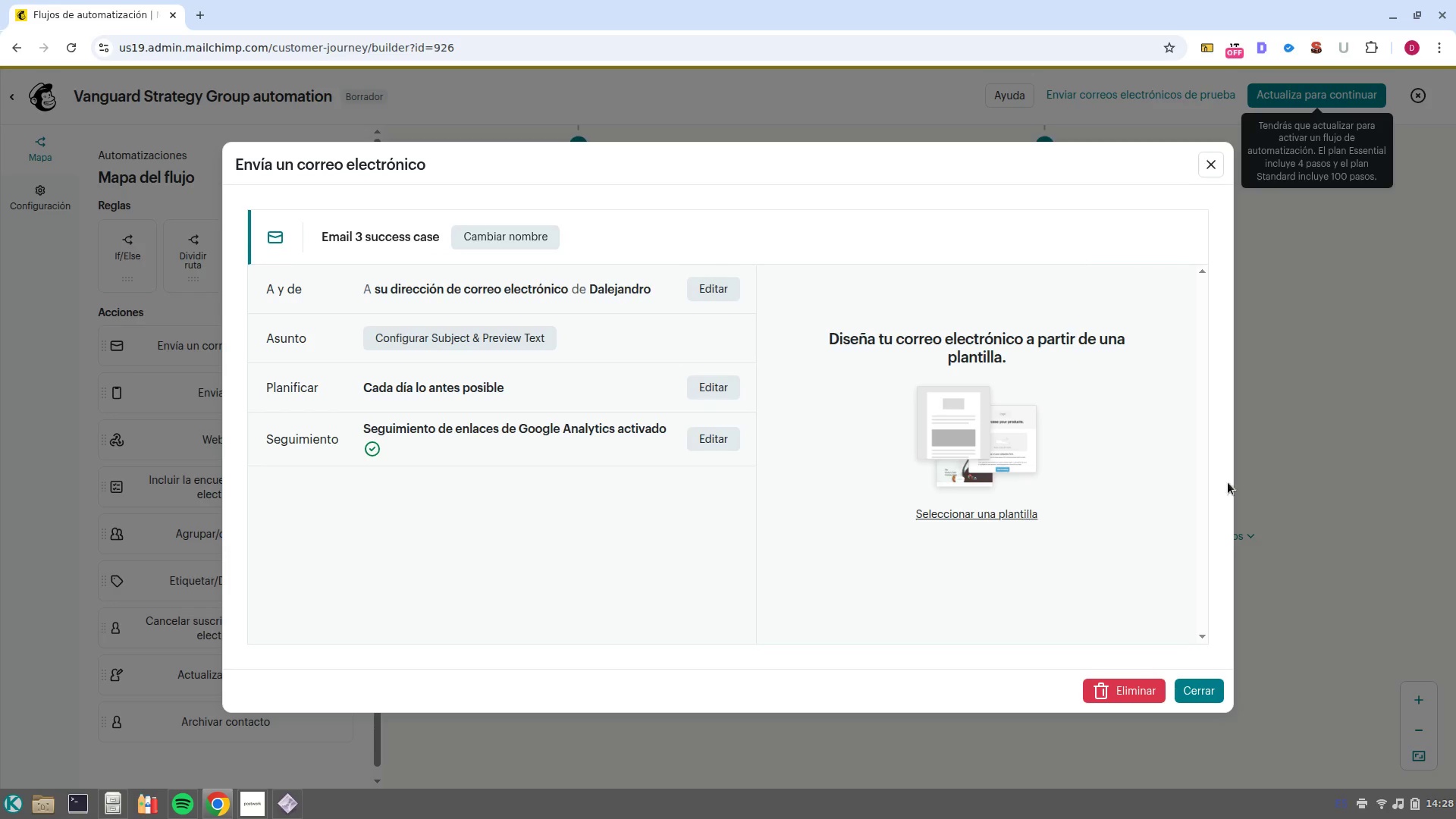 
left_click([1207, 686])
 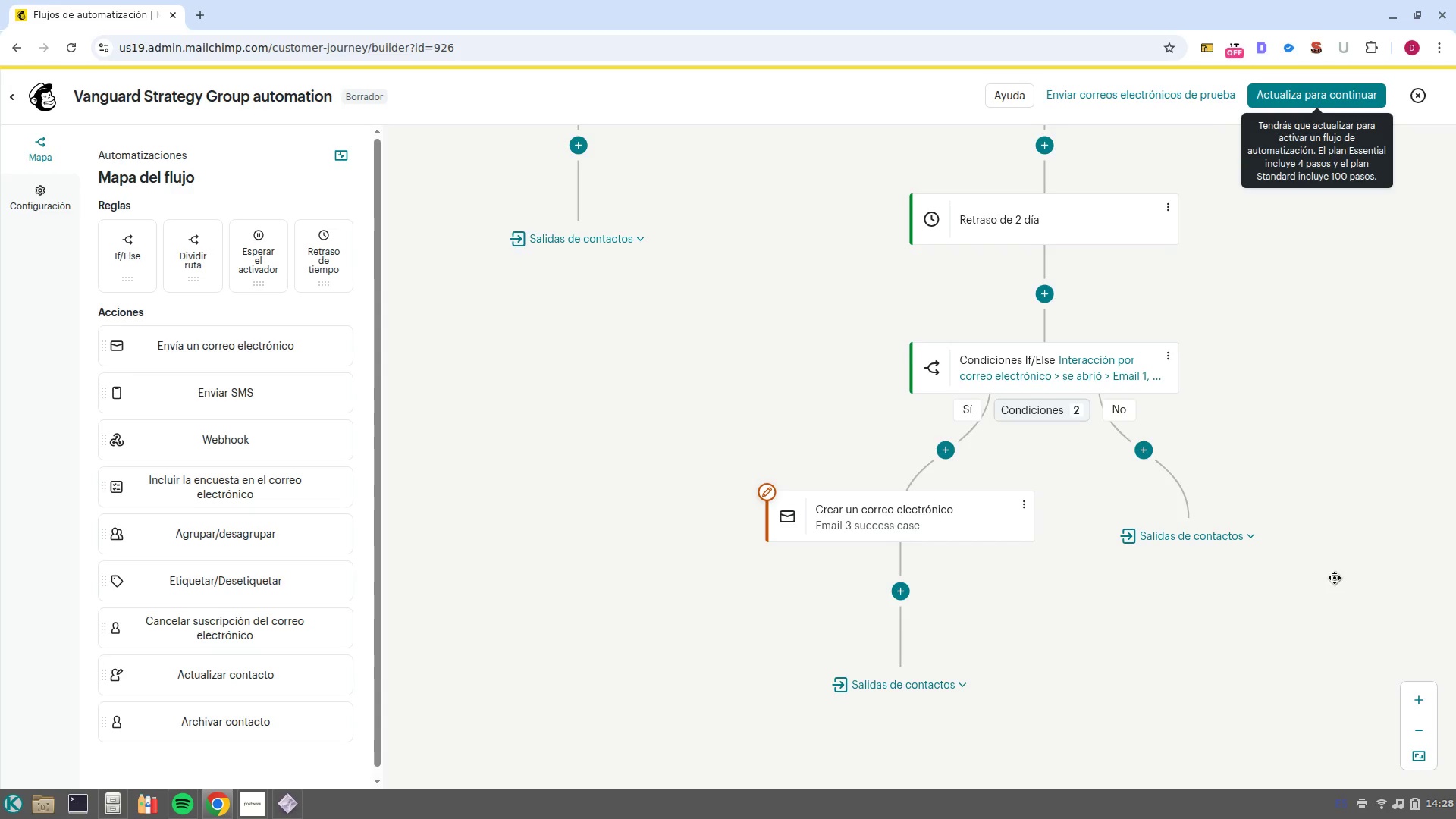 
left_click_drag(start_coordinate=[1333, 578], to_coordinate=[1197, 553])
 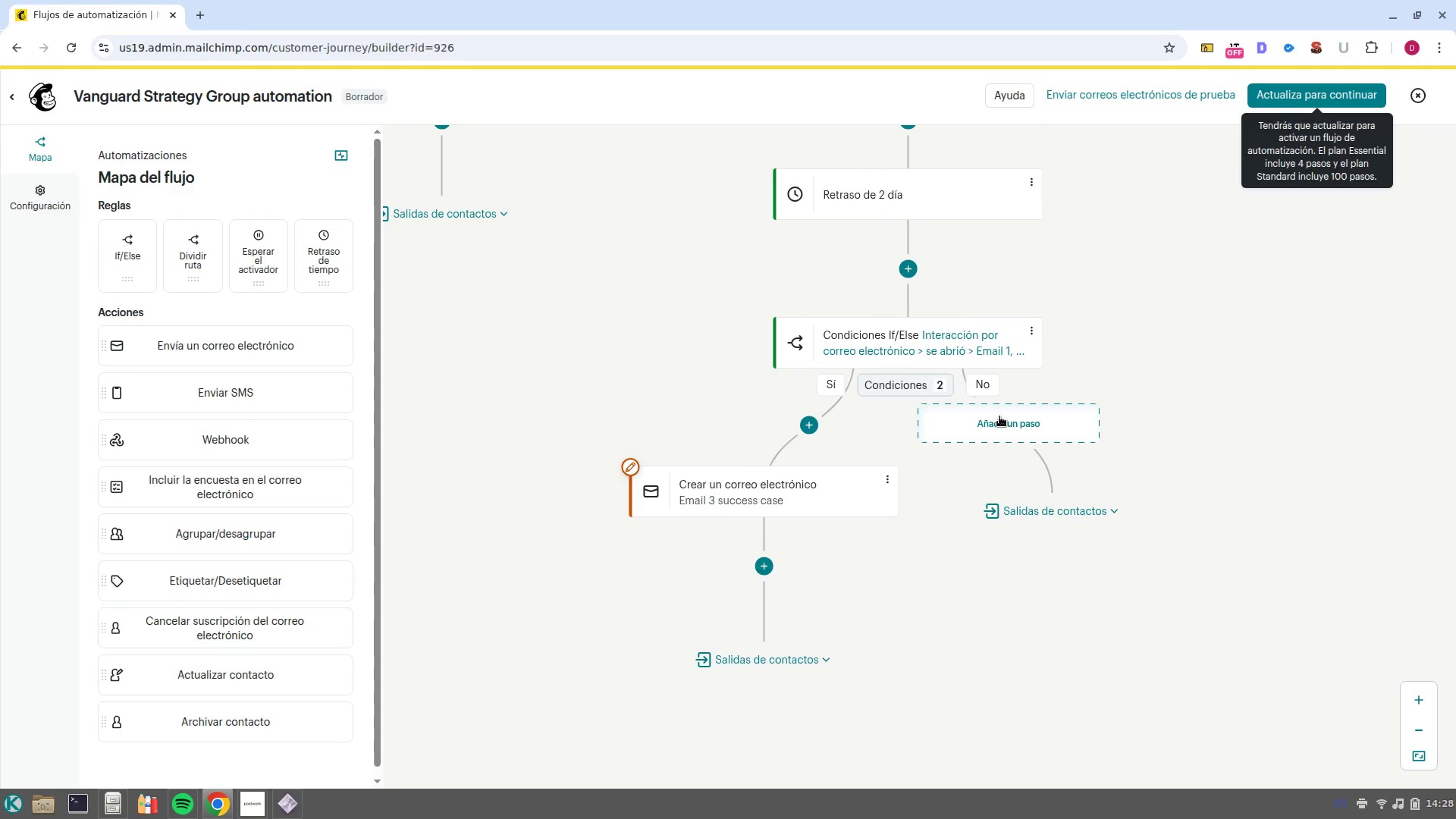 
left_click([999, 416])
 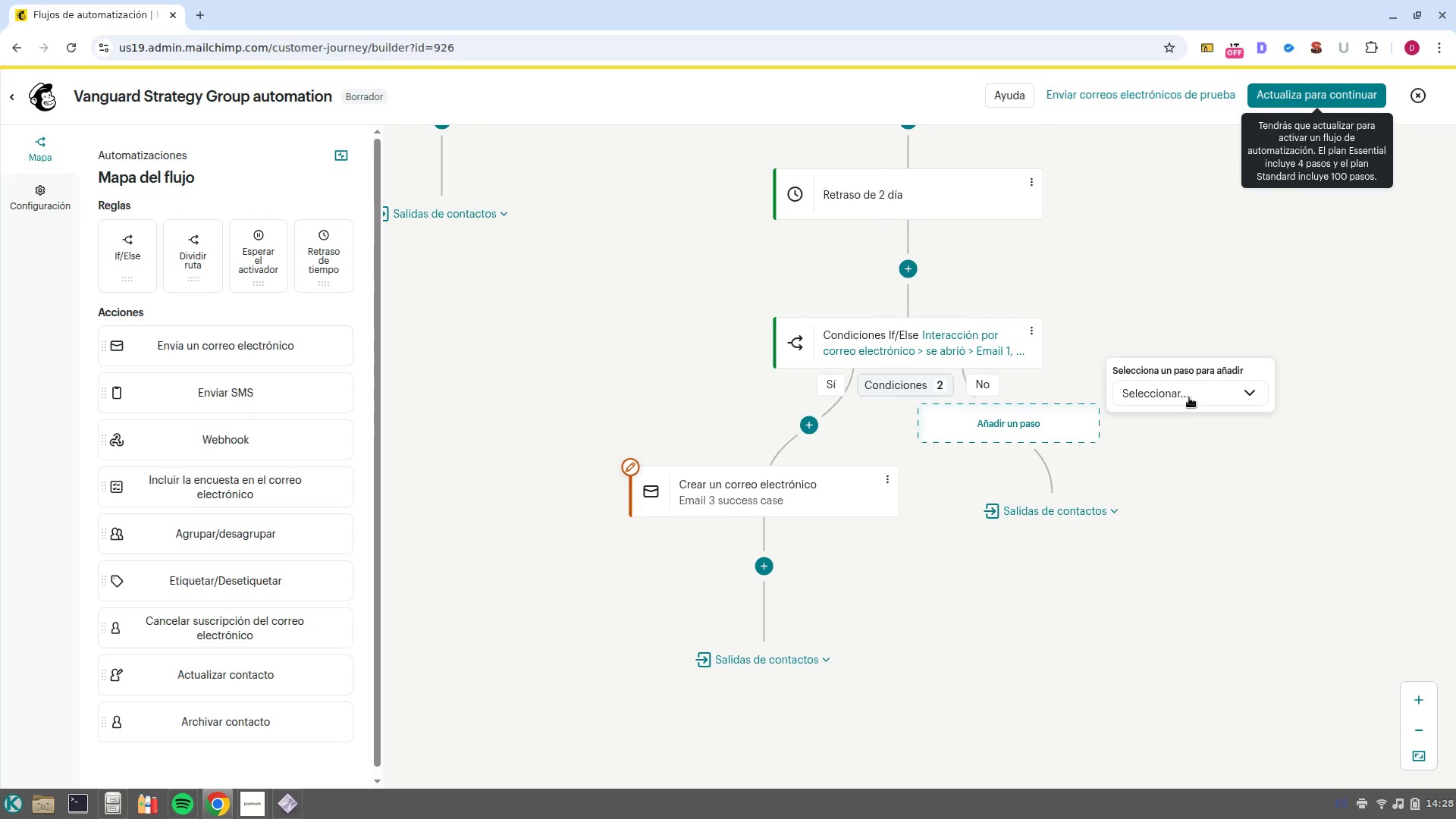 
left_click([1189, 397])
 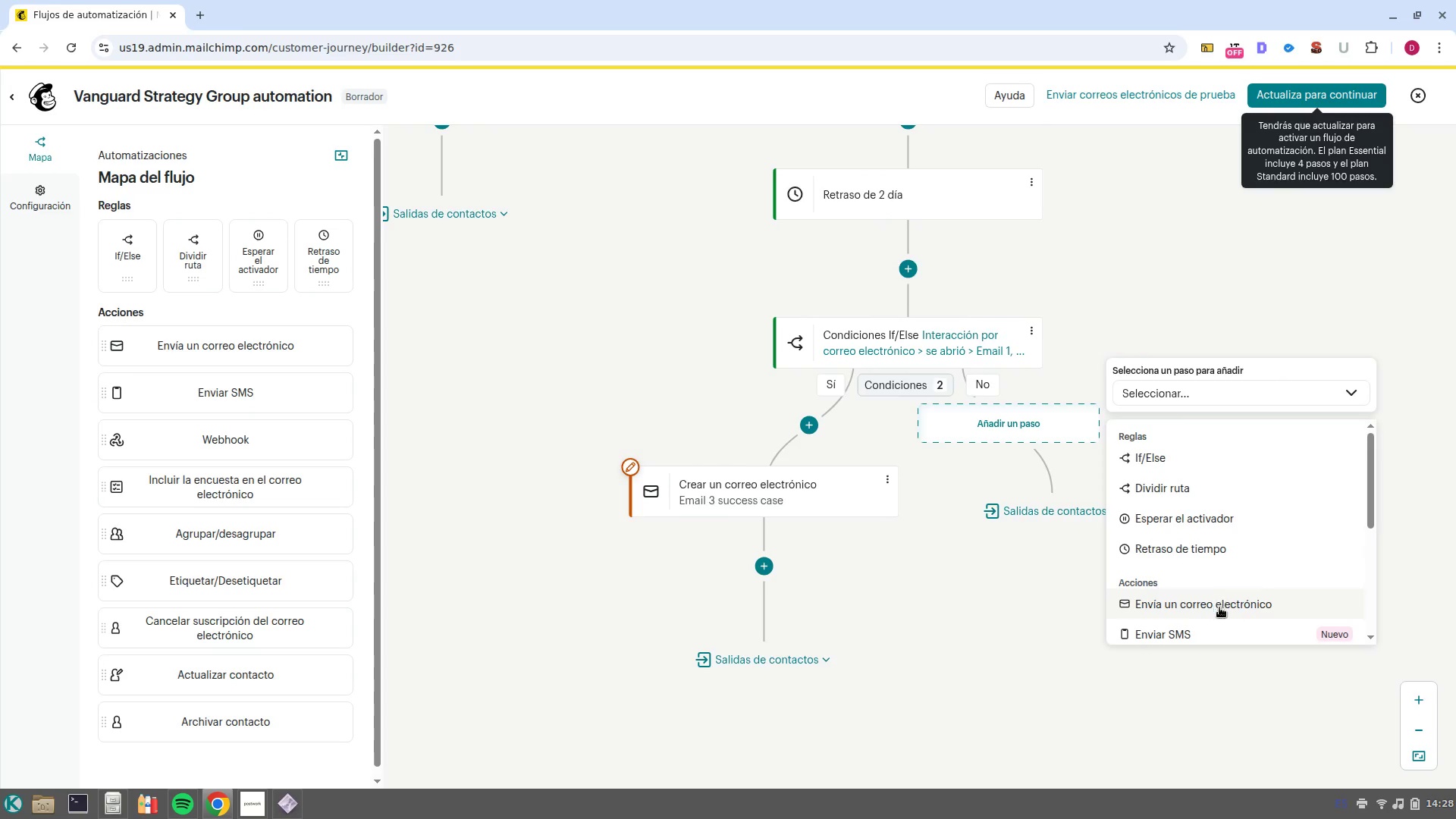 
scroll: coordinate [1232, 555], scroll_direction: down, amount: 5.0
 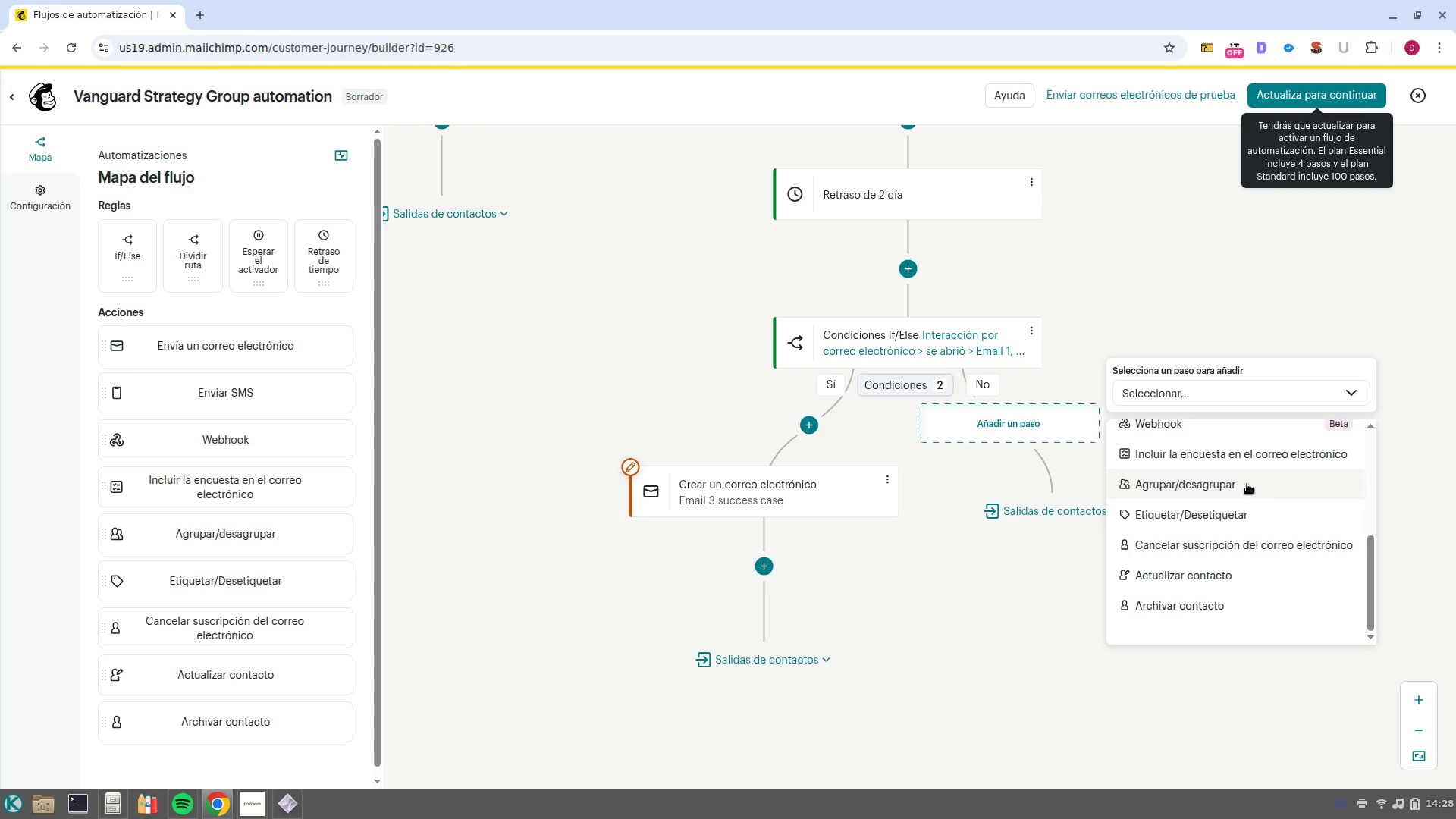 
left_click([1241, 479])
 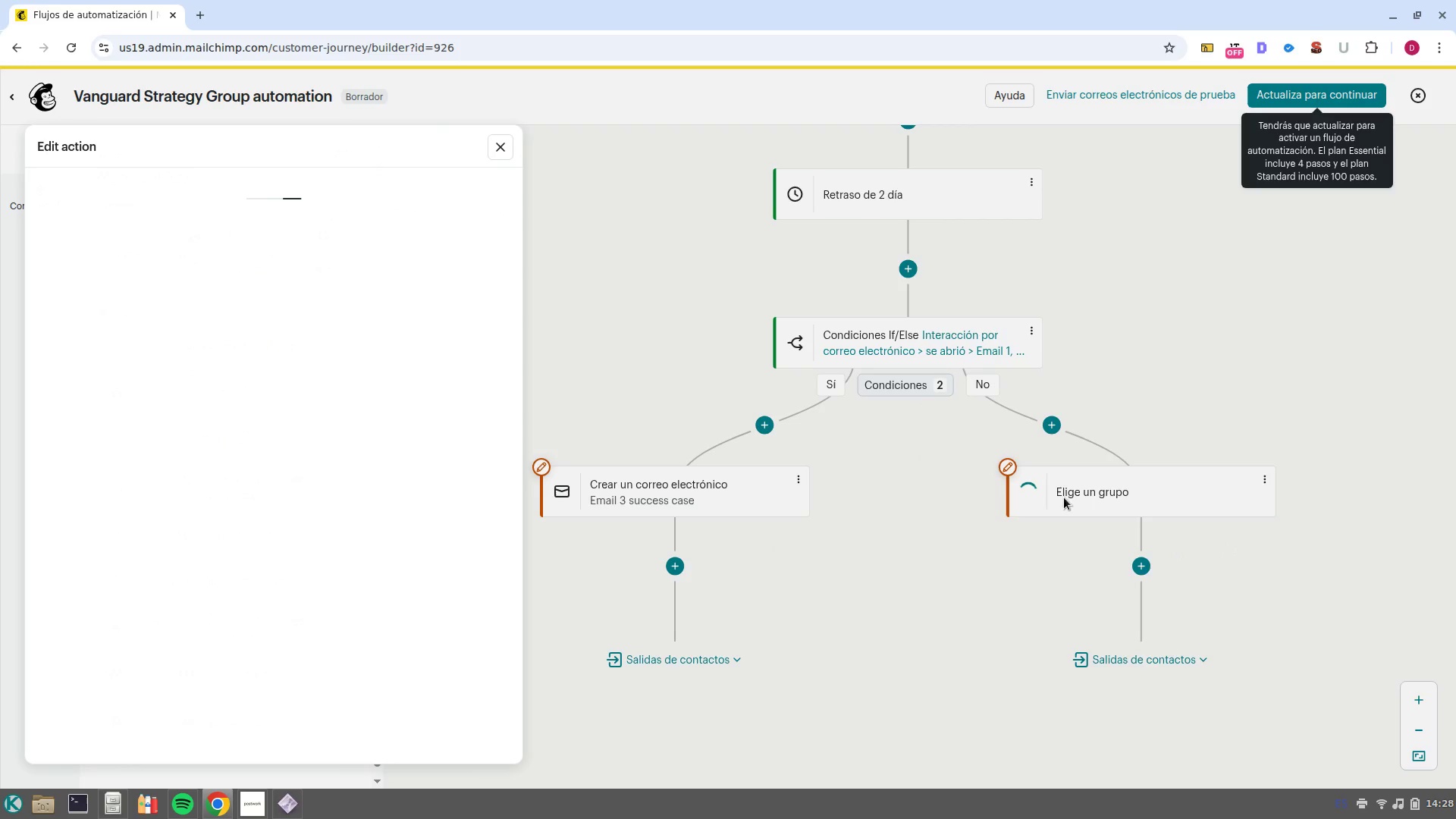 
left_click([1262, 477])
 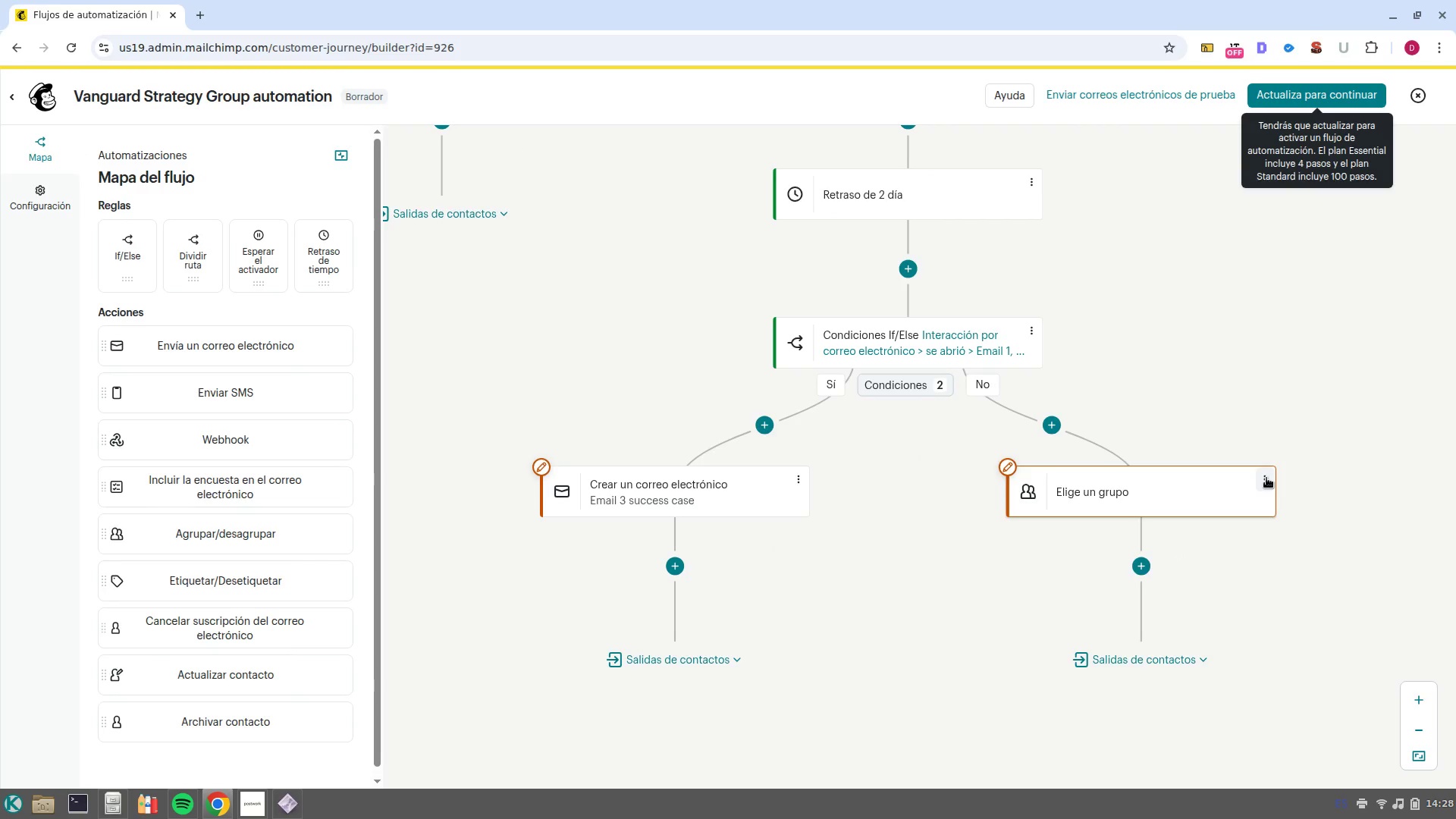 
left_click([1266, 478])
 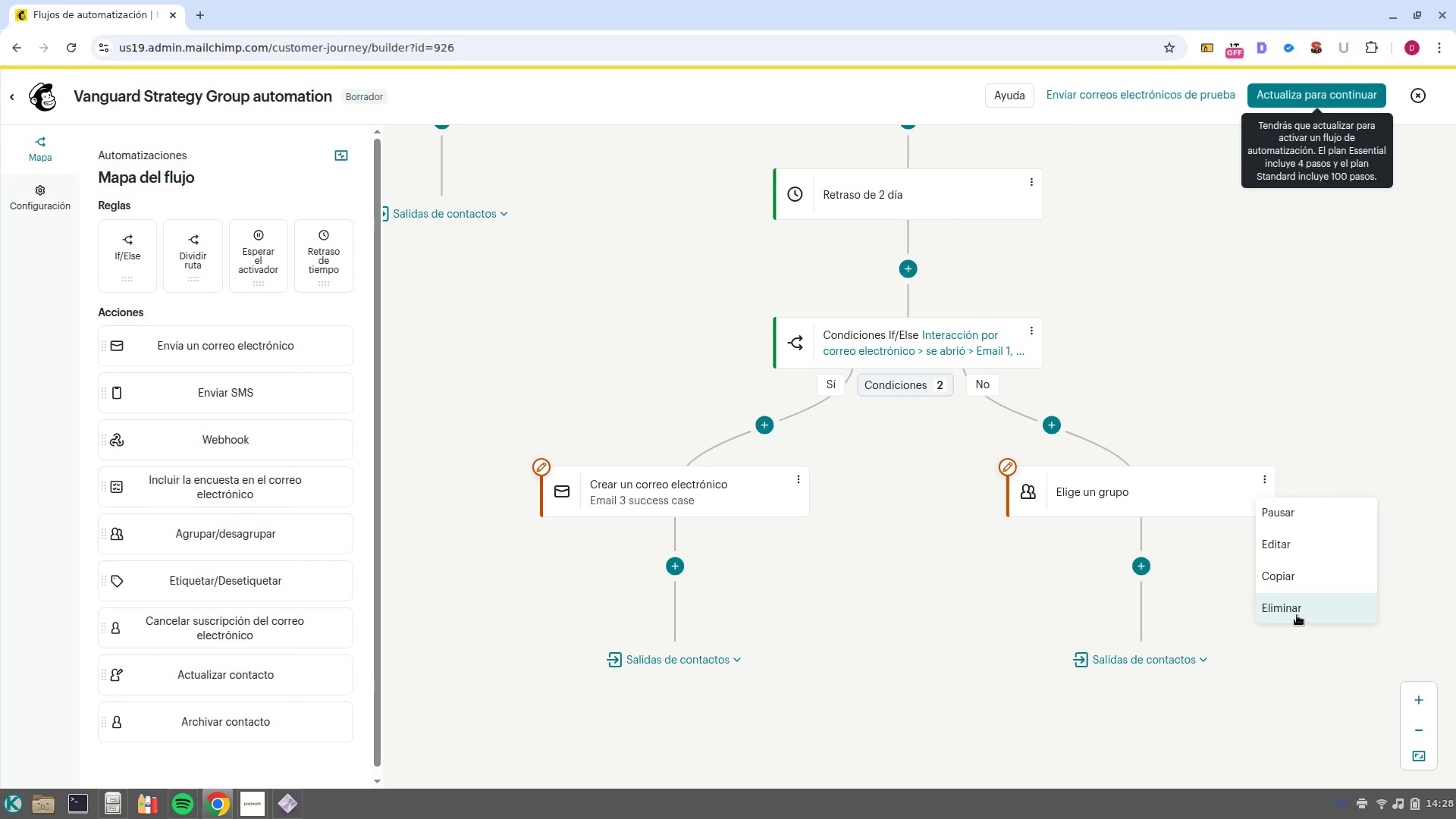 
left_click([1297, 615])
 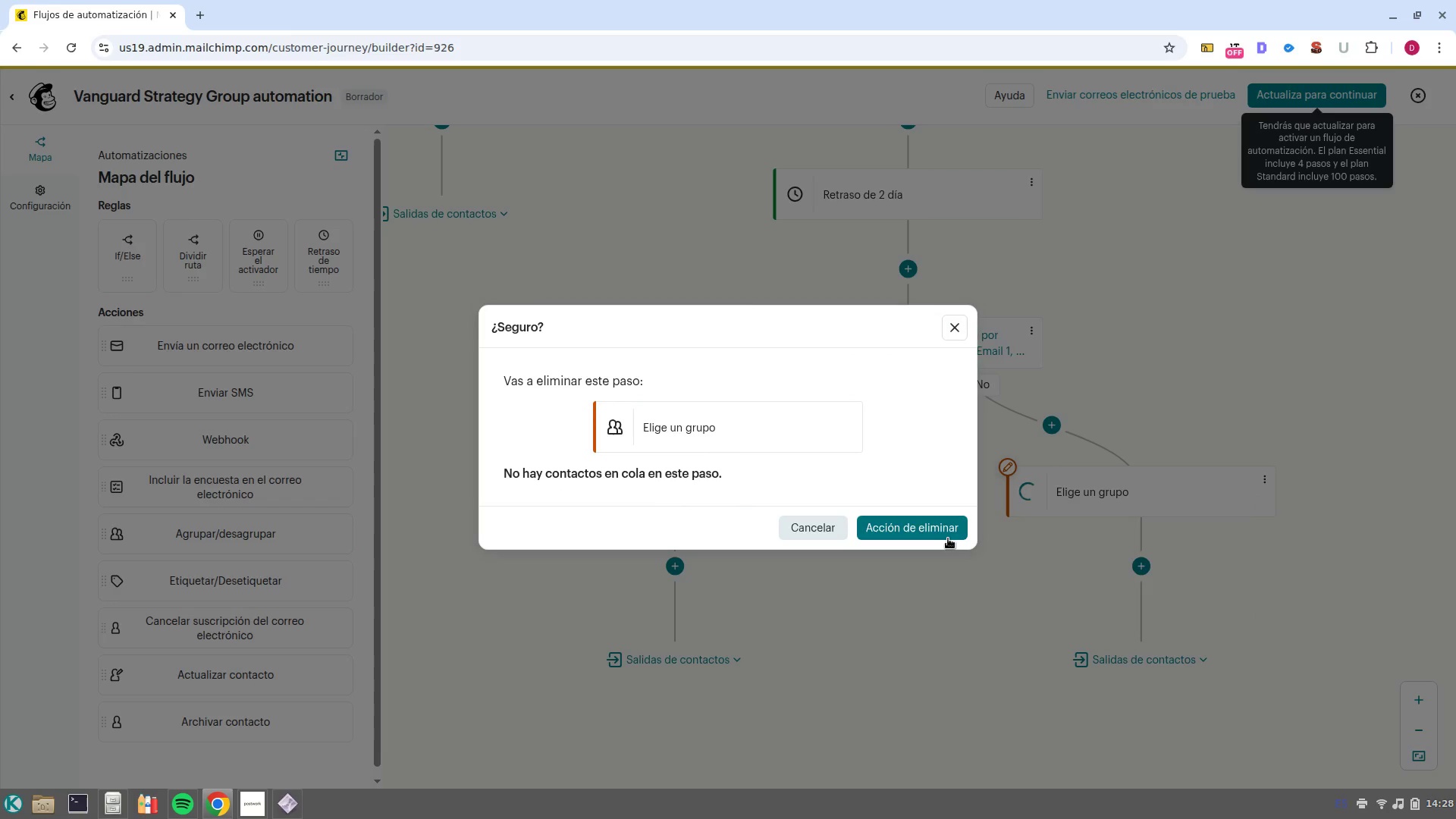 
left_click([919, 533])
 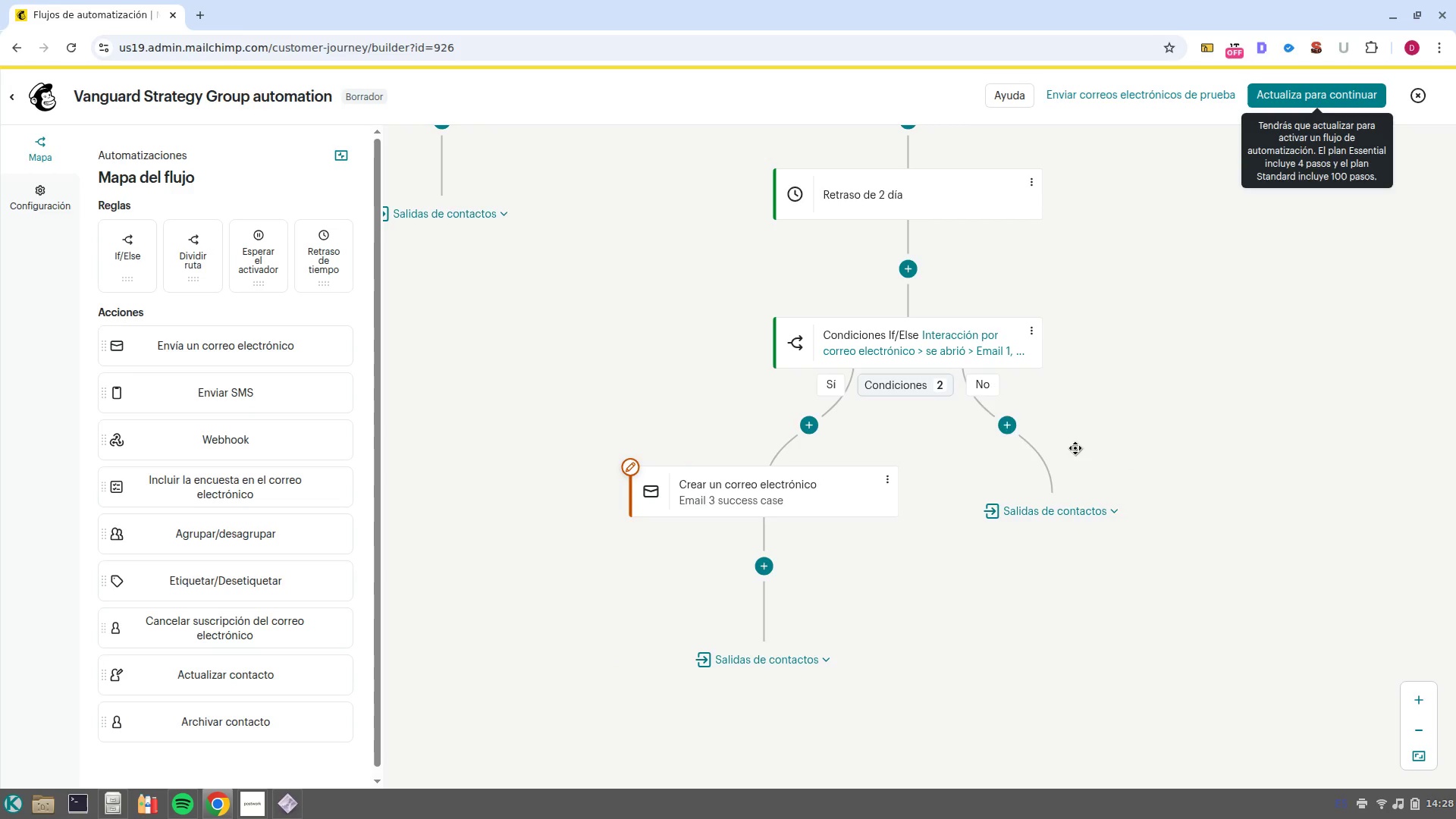 
left_click([1008, 440])
 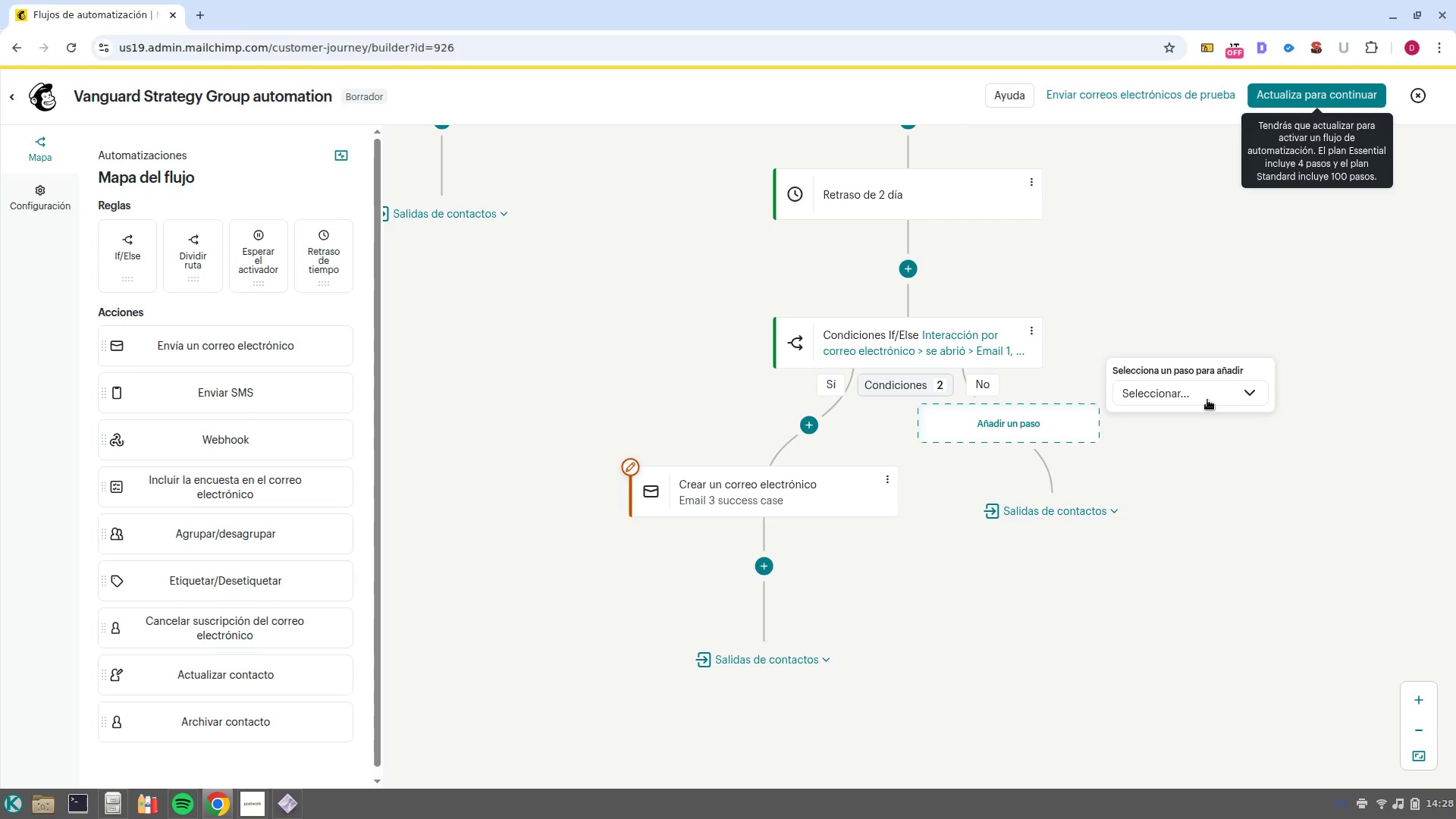 
left_click([1216, 394])
 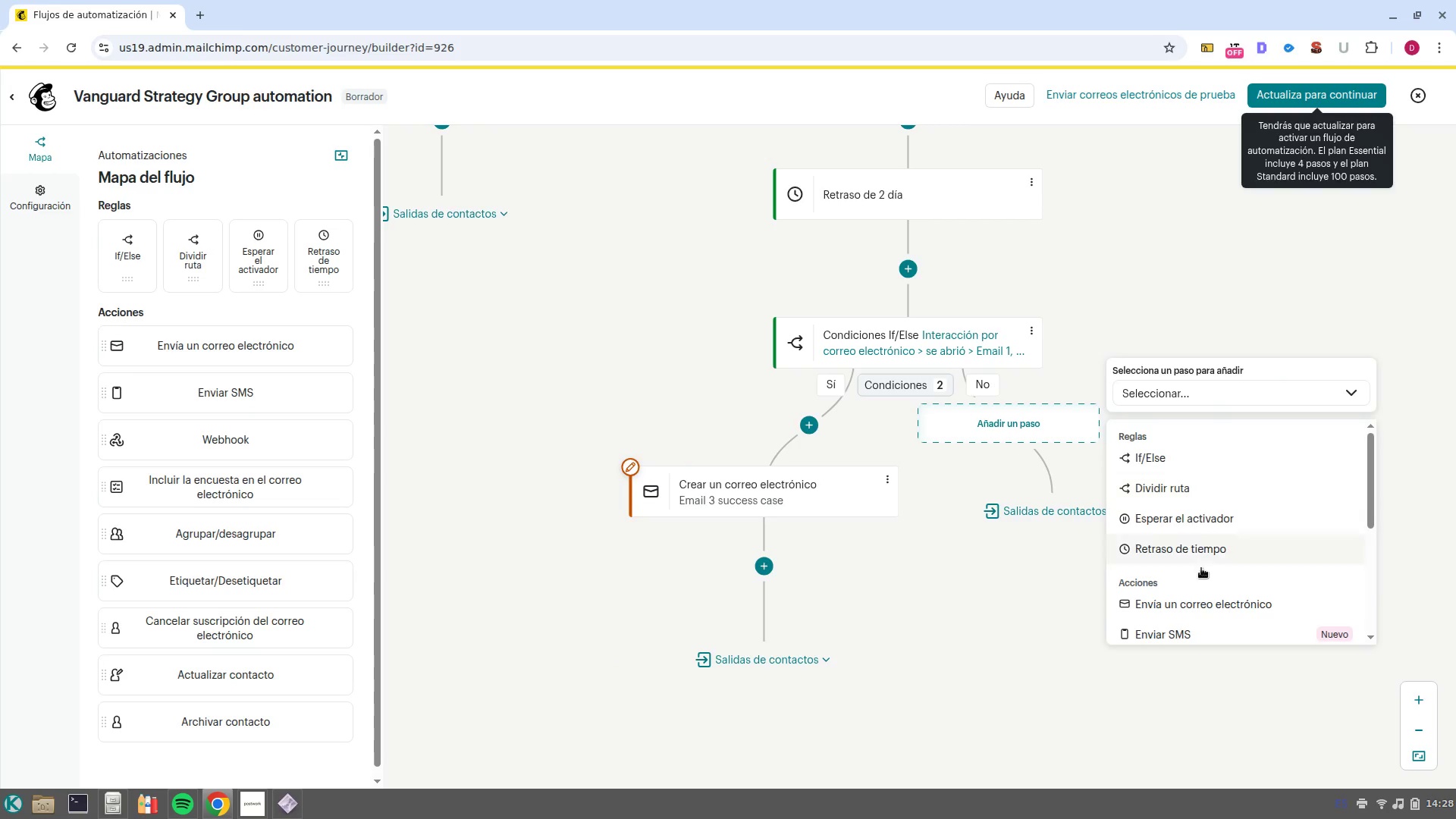 
scroll: coordinate [1197, 602], scroll_direction: down, amount: 3.0
 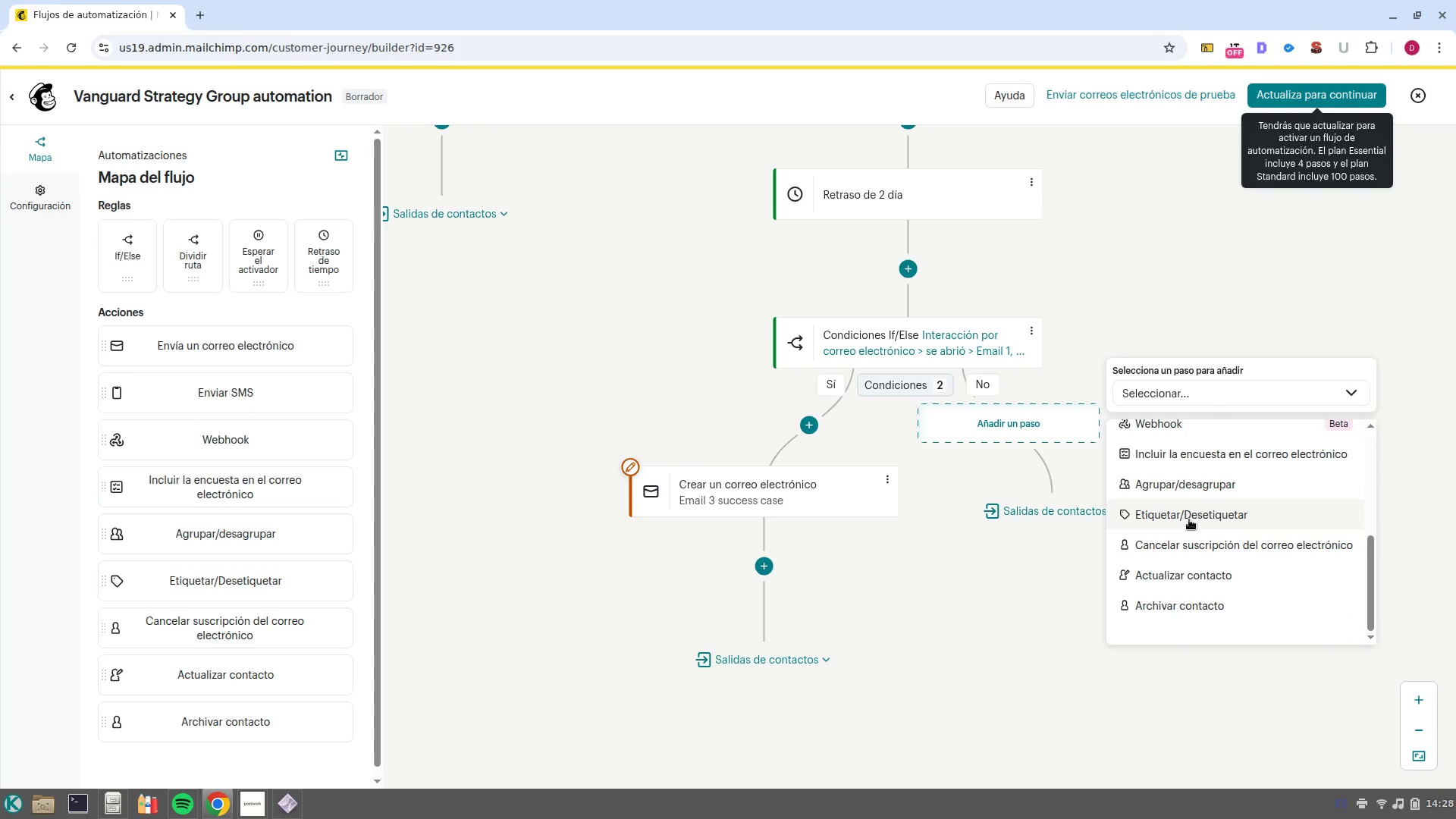 
left_click([1191, 511])
 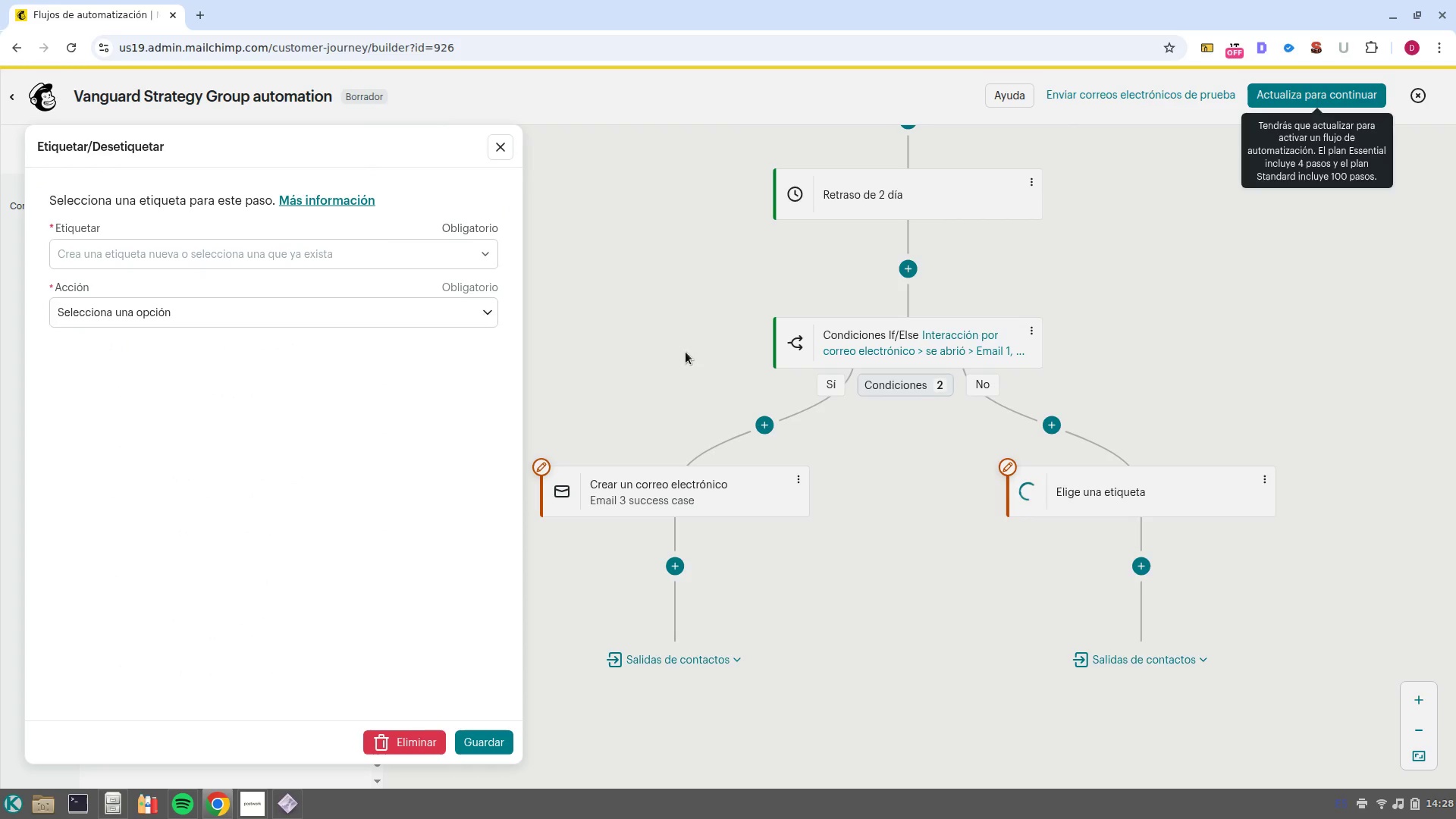 
left_click([455, 260])
 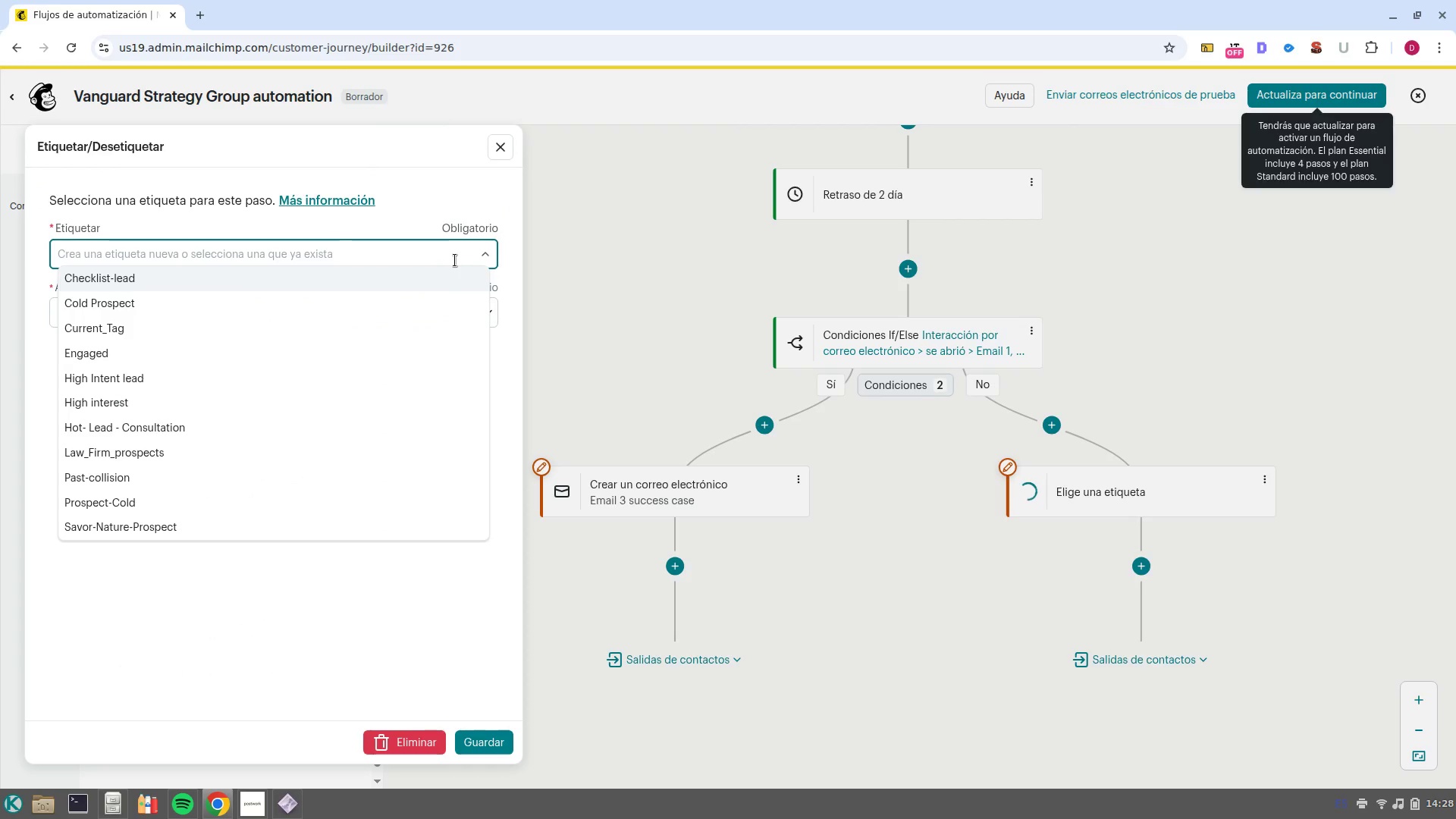 
hold_key(key=CapsLock, duration=3.13)
 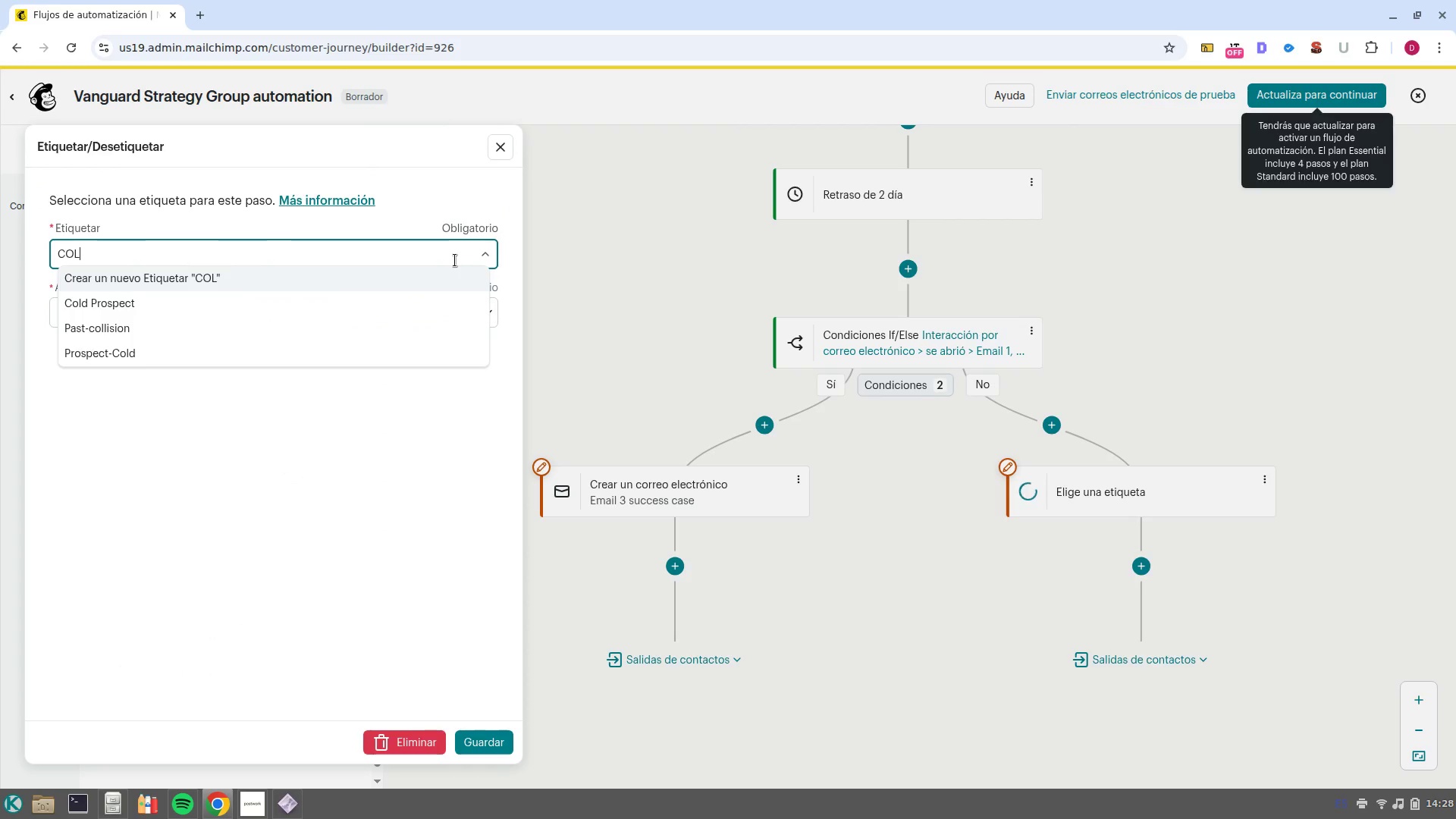 
type(COL)
key(Backspace)
key(Backspace)
key(Backspace)
type(Cold lead)
 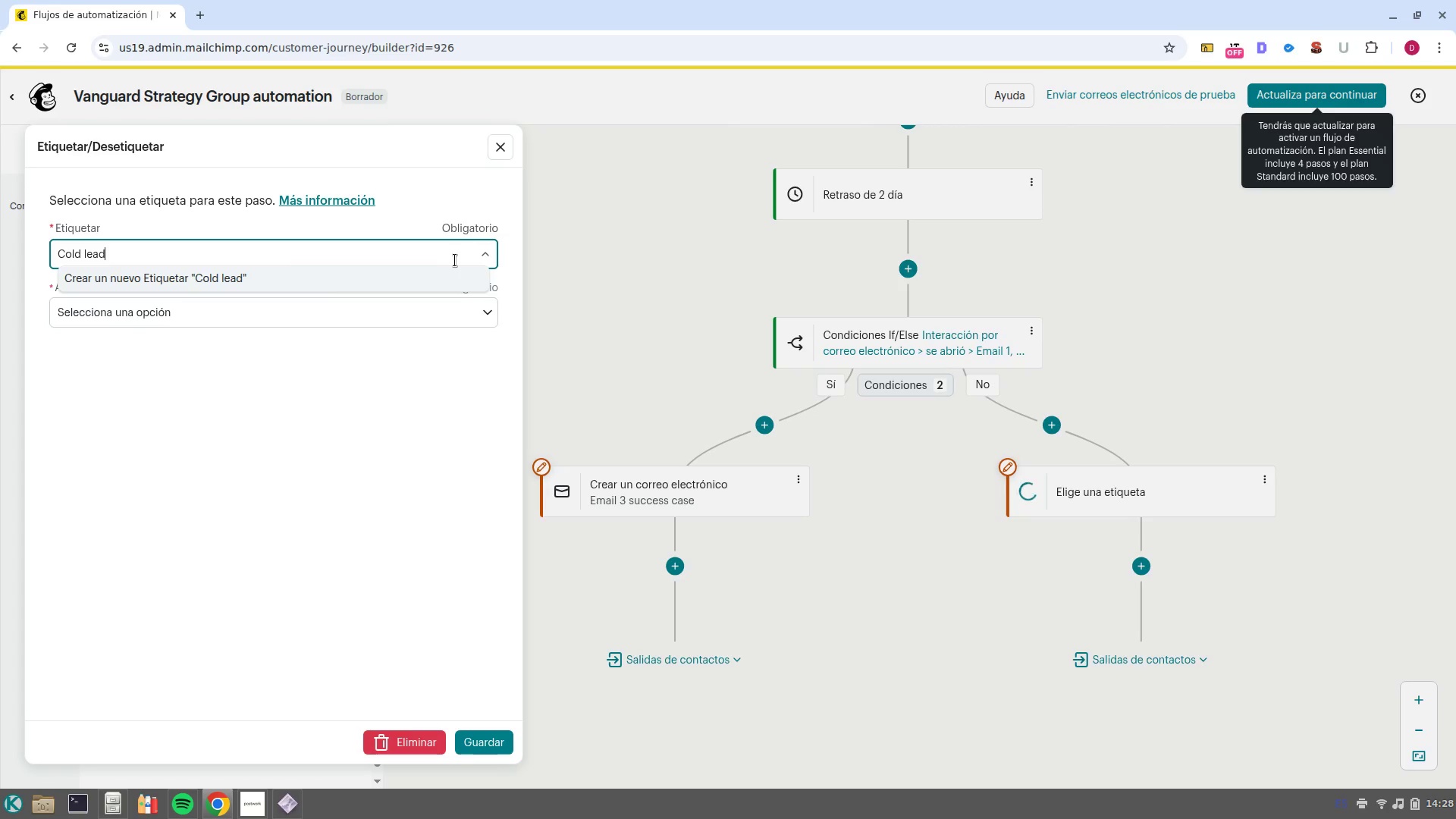 
left_click([193, 271])
 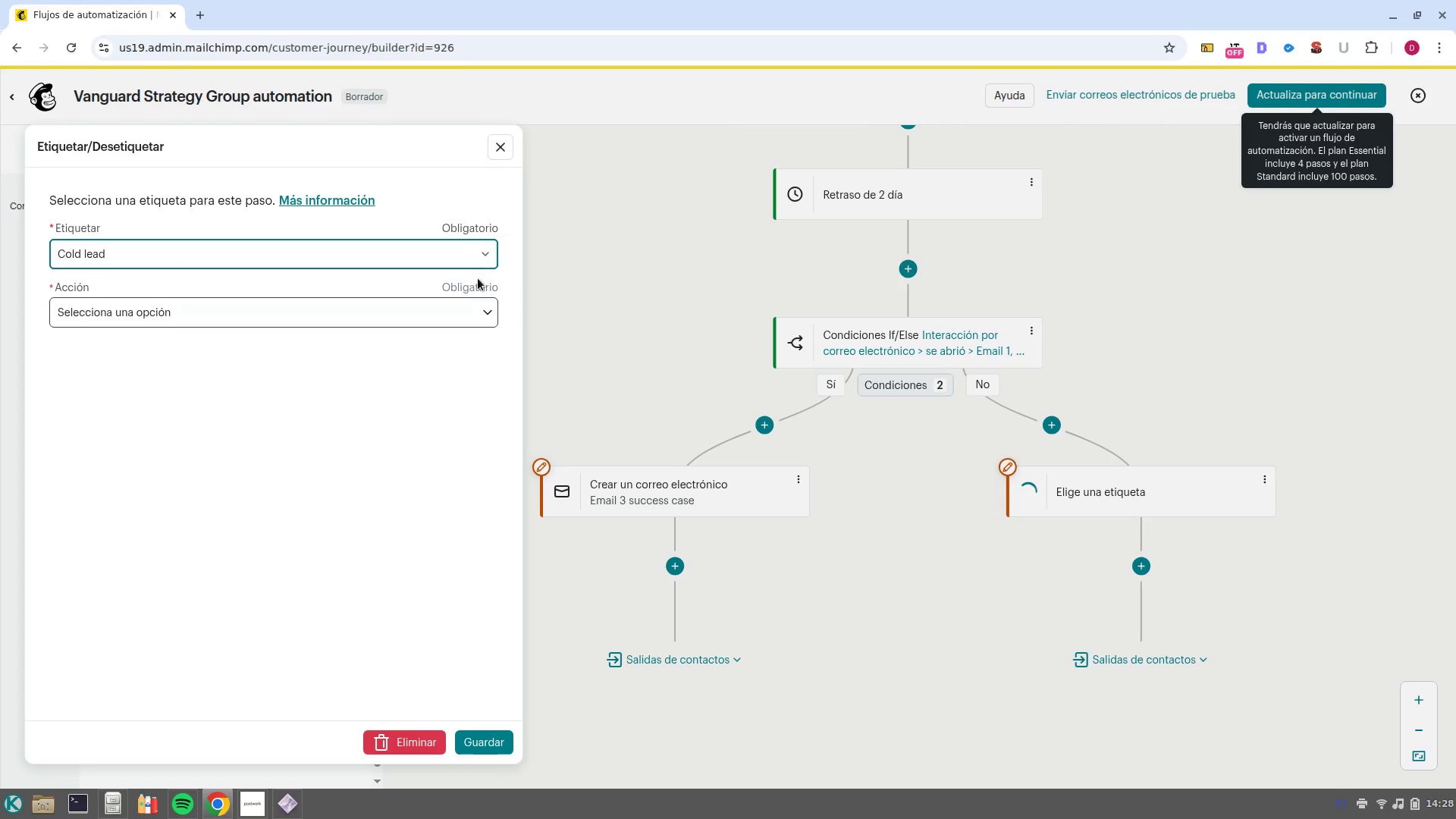 
left_click([477, 305])
 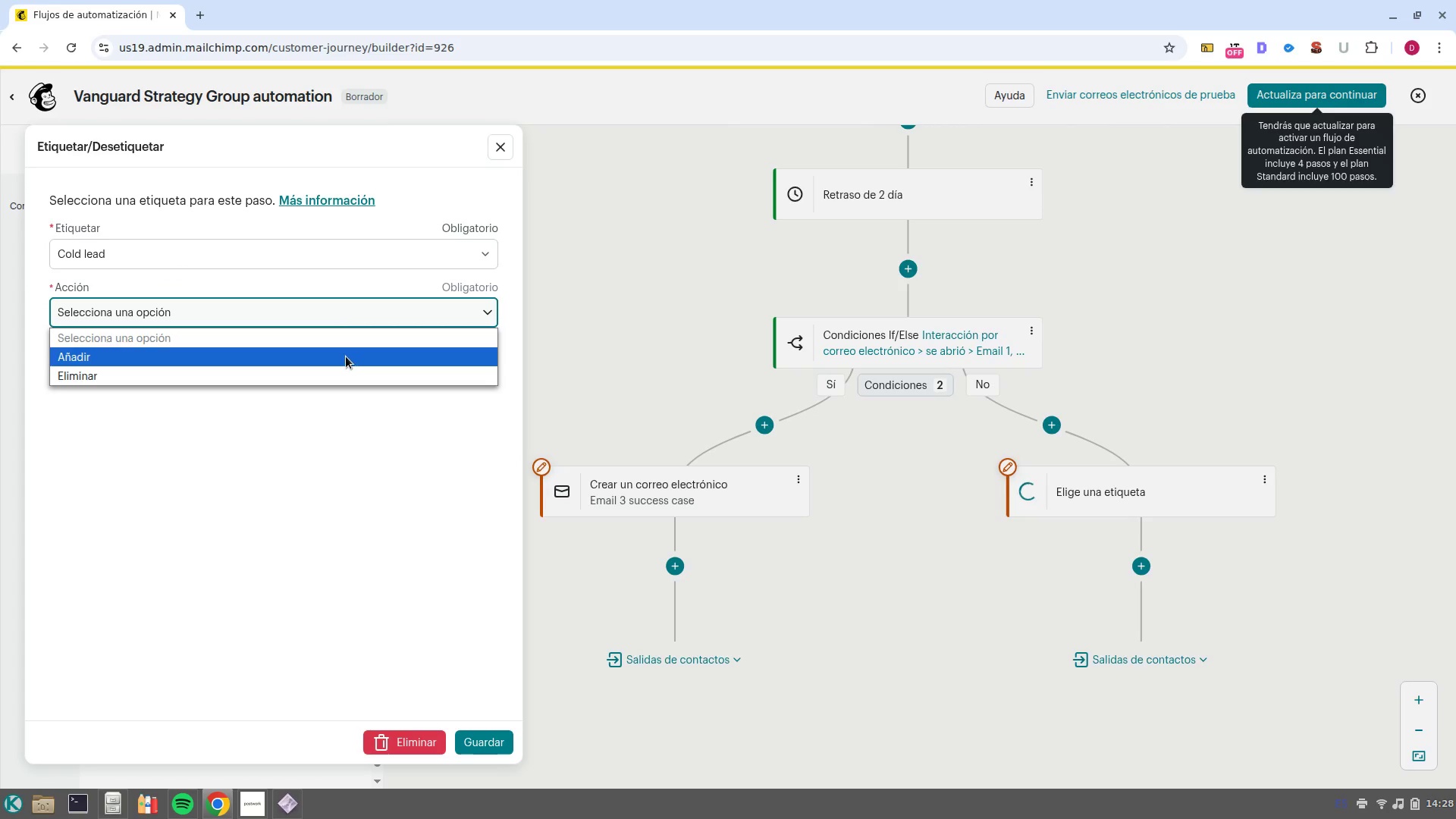 
left_click([346, 356])
 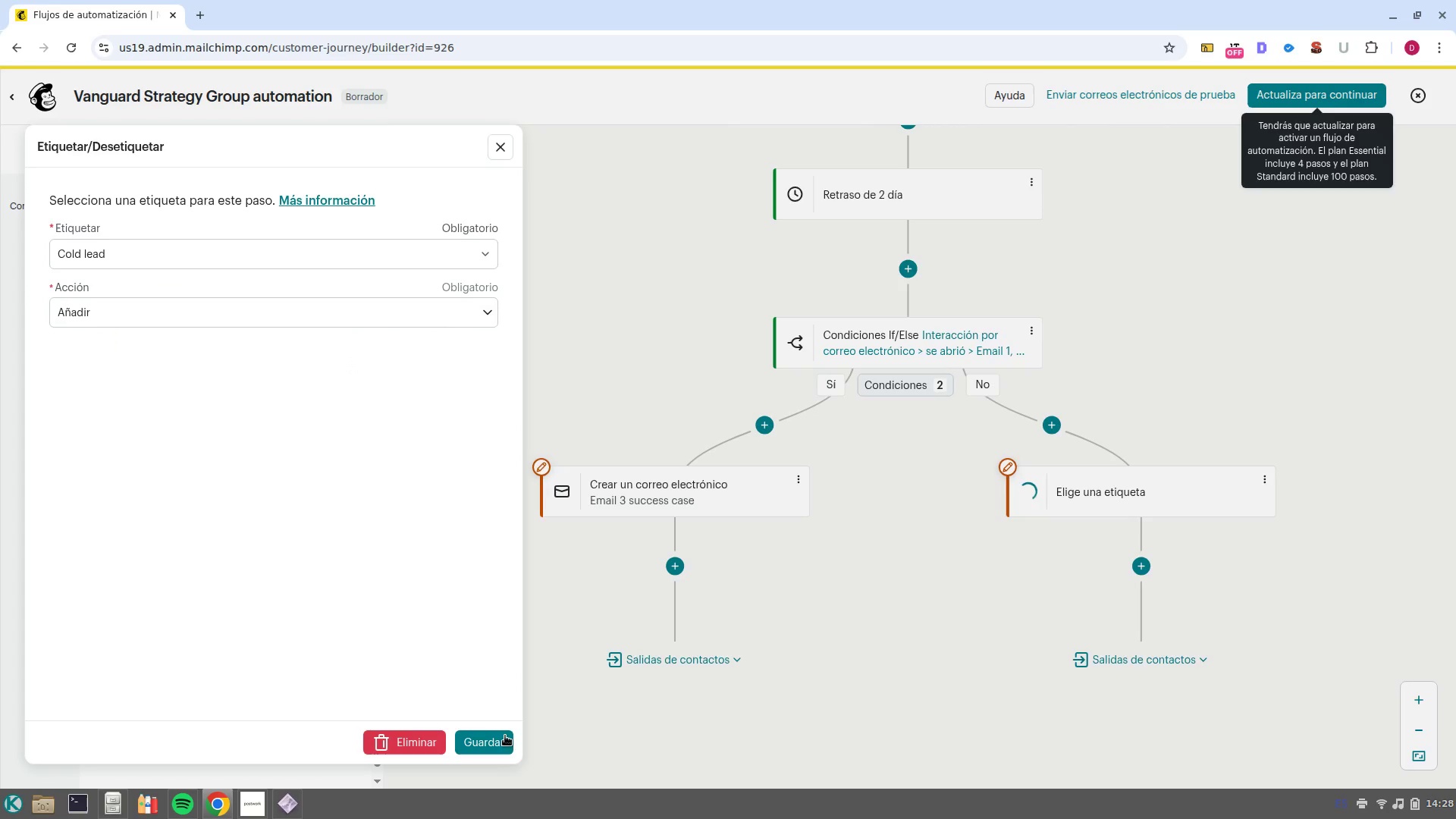 
left_click([504, 740])
 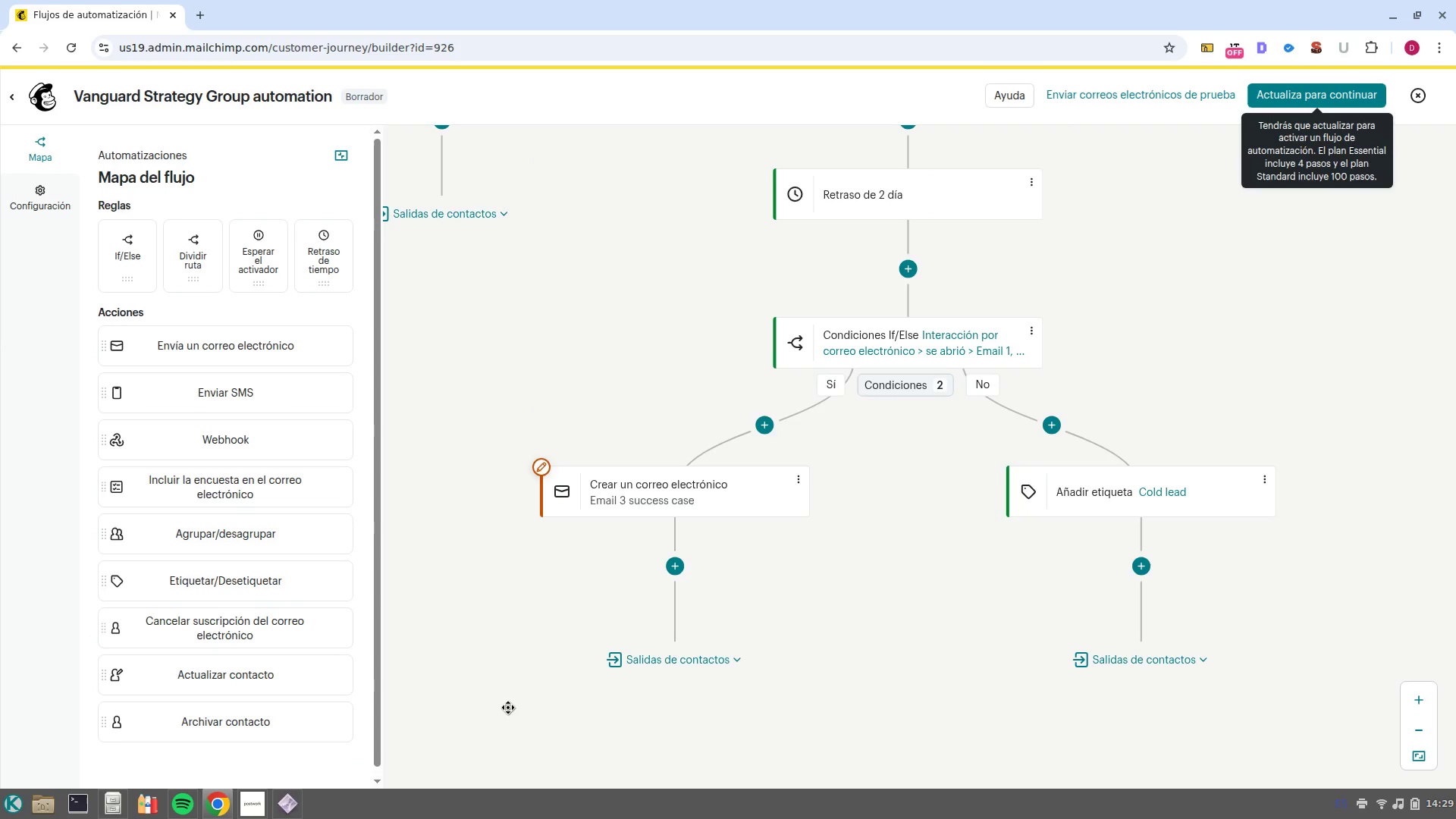 
wait(7.72)
 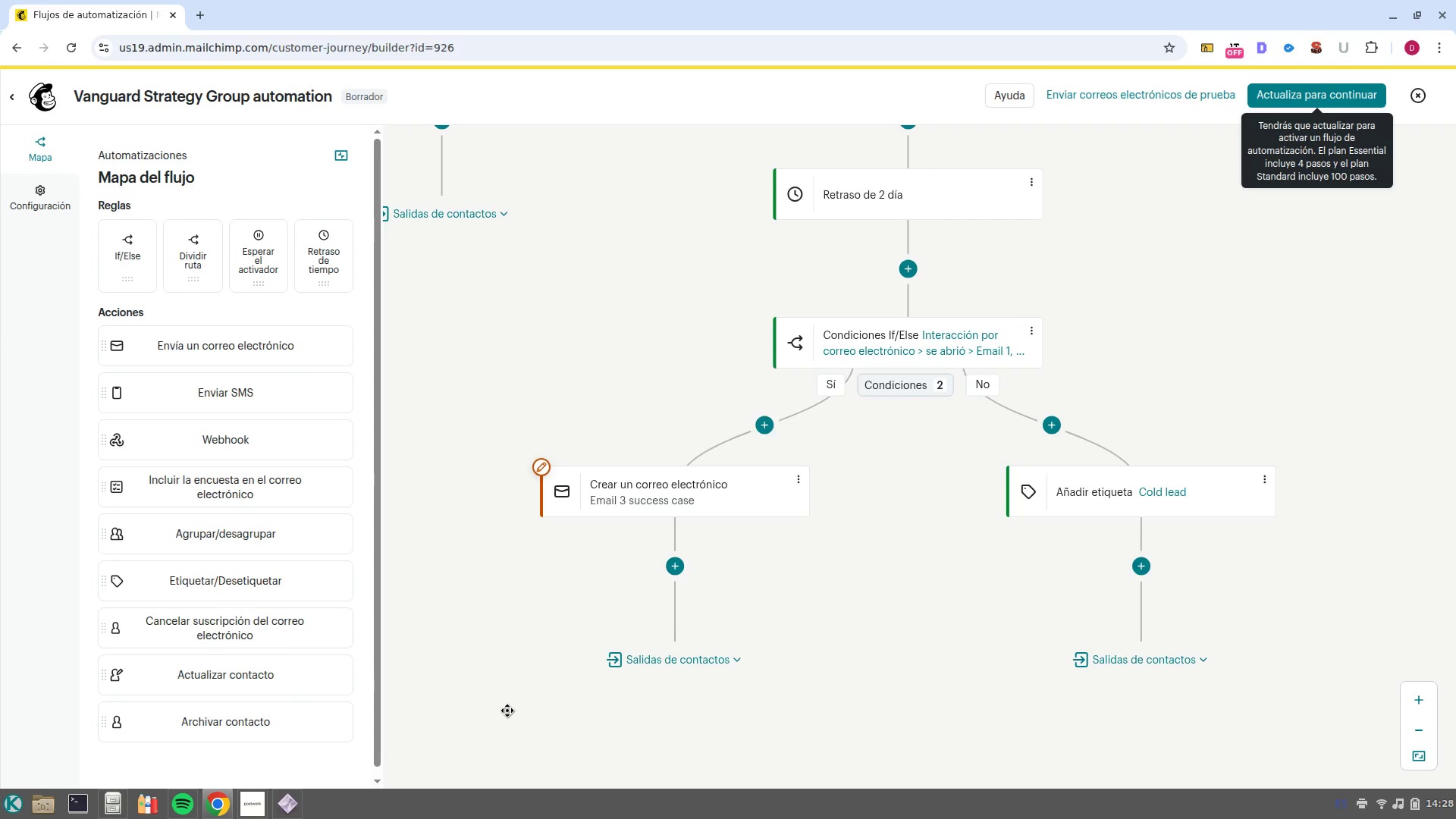 
left_click_drag(start_coordinate=[1160, 337], to_coordinate=[1166, 680])
 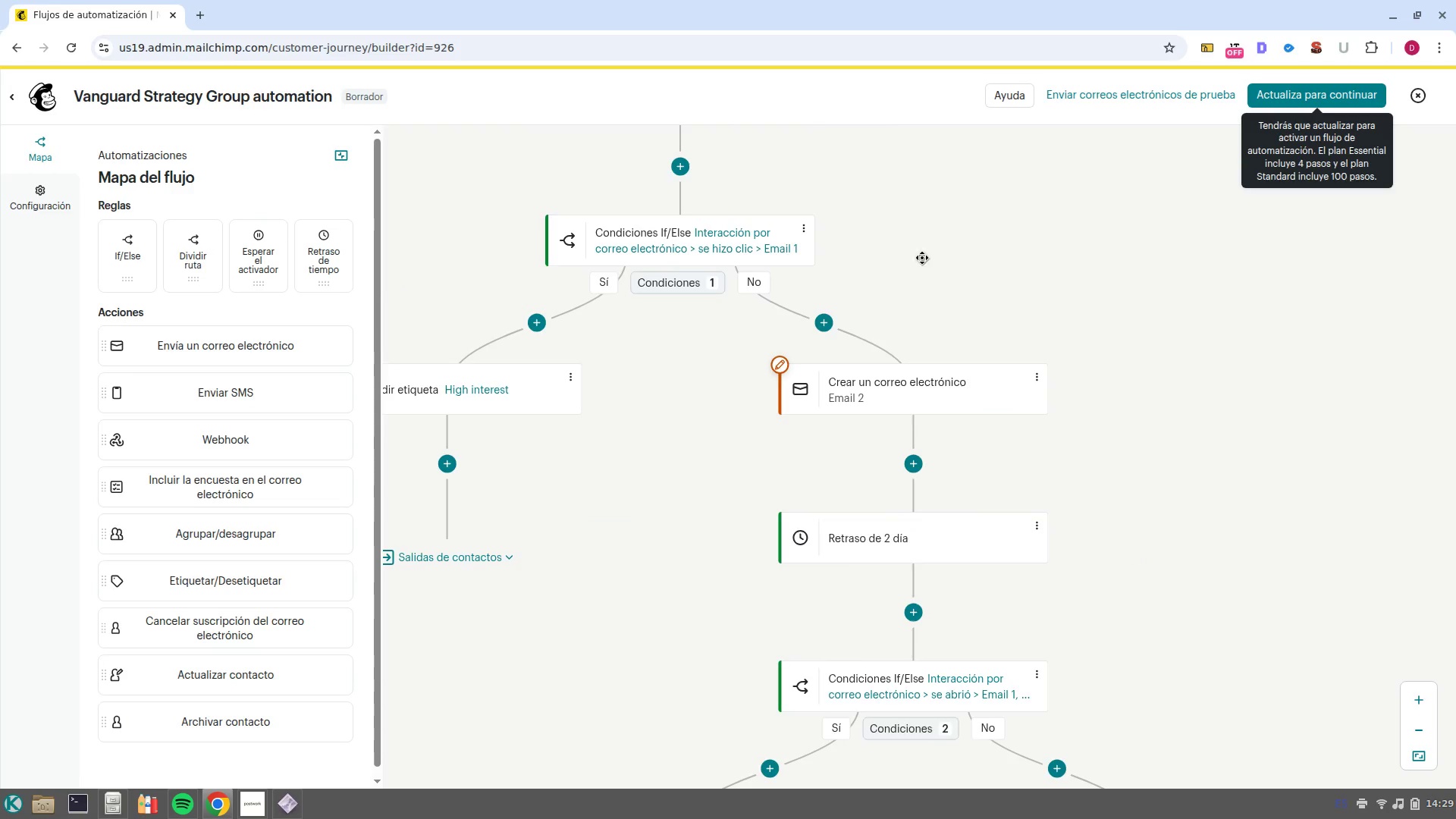 
left_click_drag(start_coordinate=[946, 269], to_coordinate=[1303, 502])
 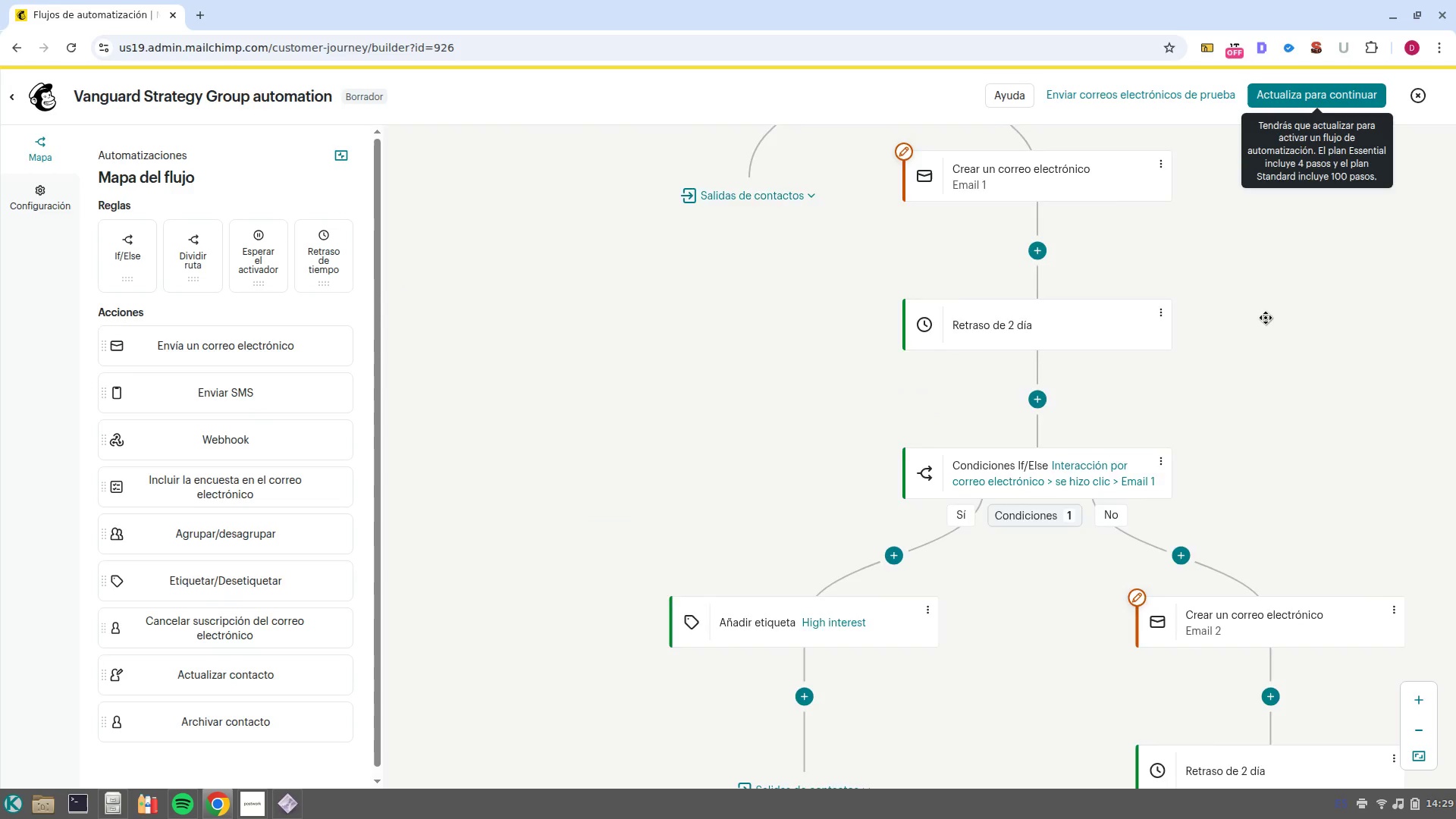 
left_click_drag(start_coordinate=[1266, 329], to_coordinate=[1234, 508])
 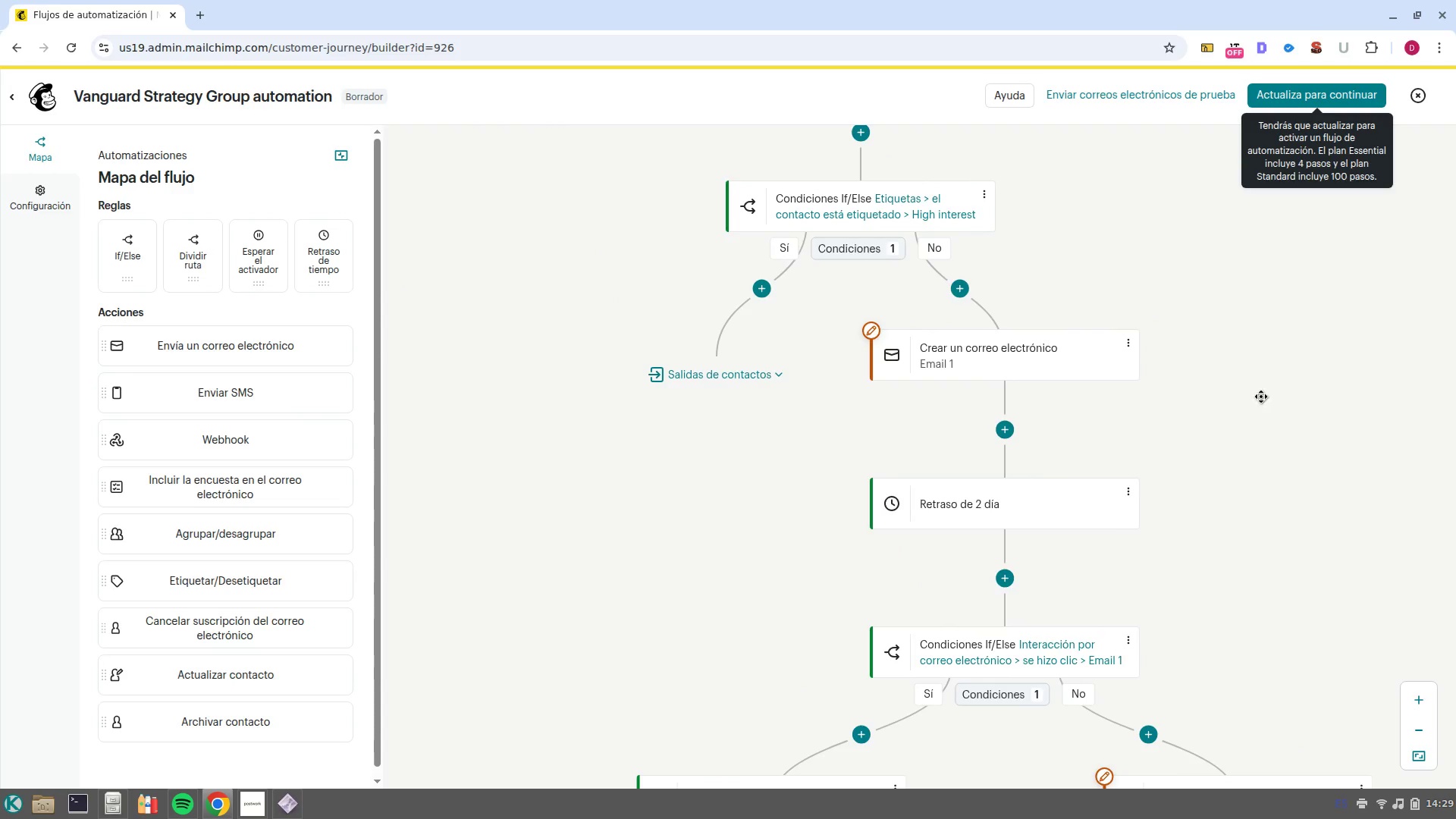 
left_click_drag(start_coordinate=[1234, 321], to_coordinate=[1310, 525])
 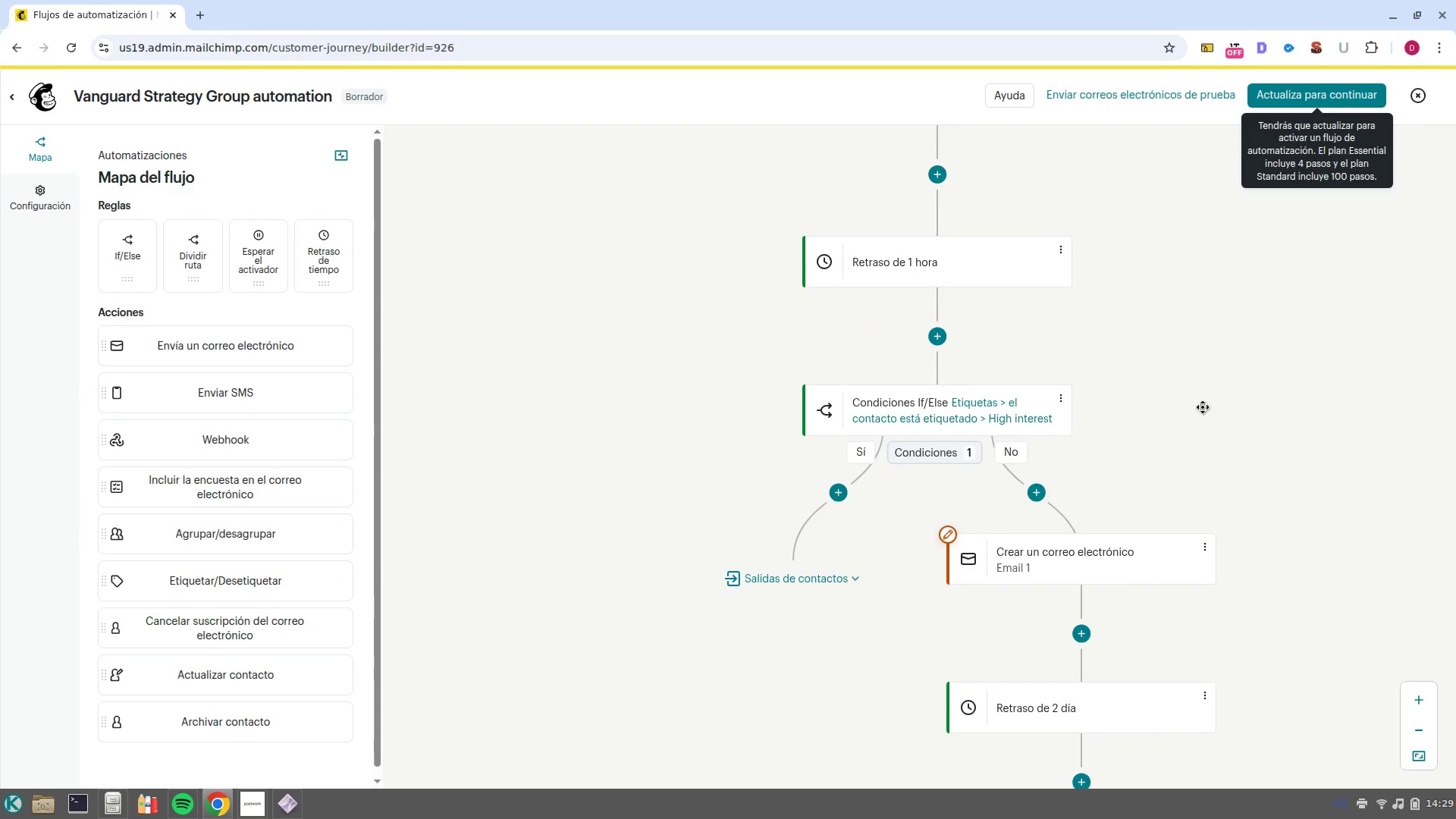 
left_click_drag(start_coordinate=[1200, 386], to_coordinate=[1219, 508])
 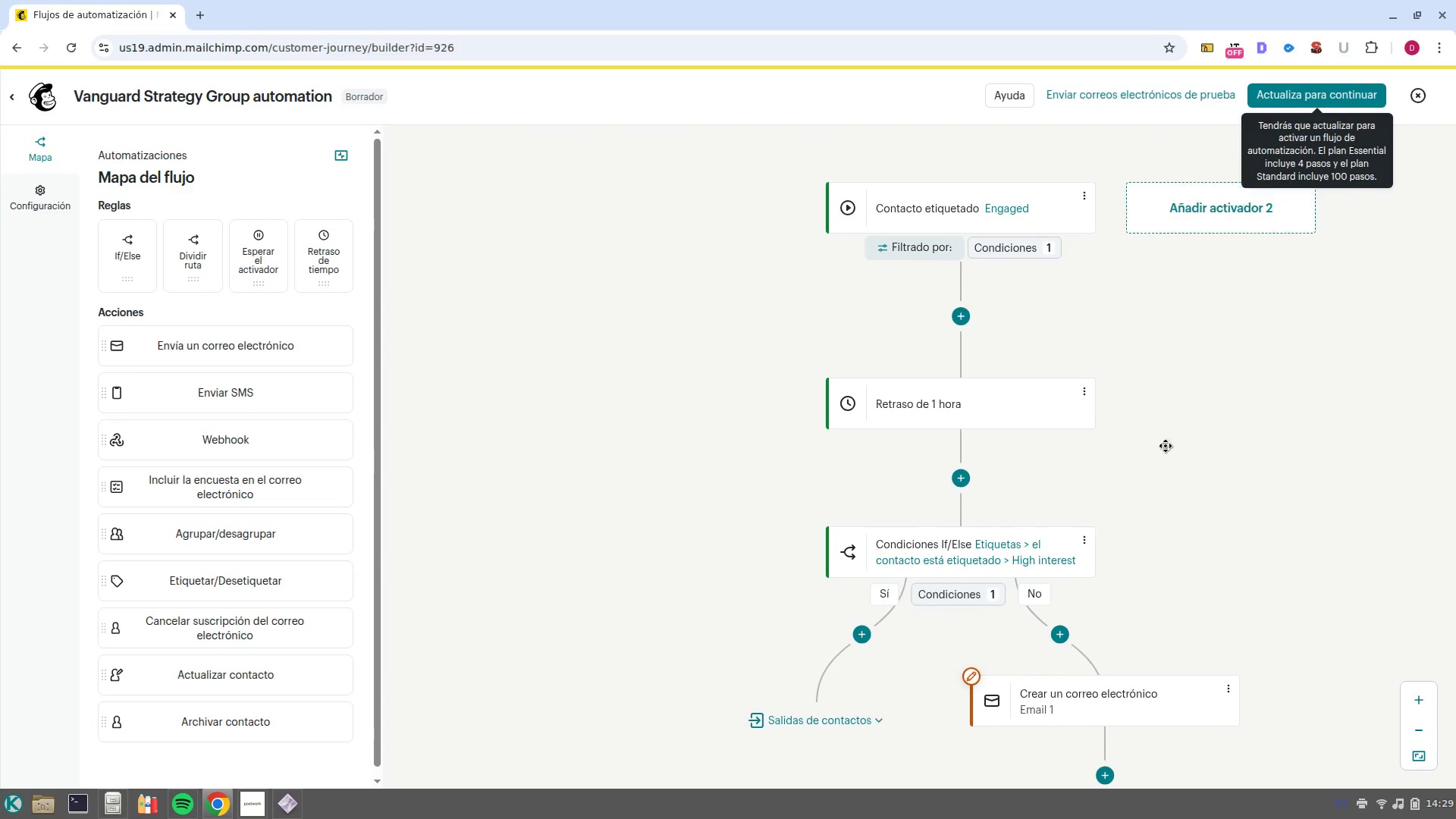 
left_click_drag(start_coordinate=[1153, 337], to_coordinate=[1165, 512])
 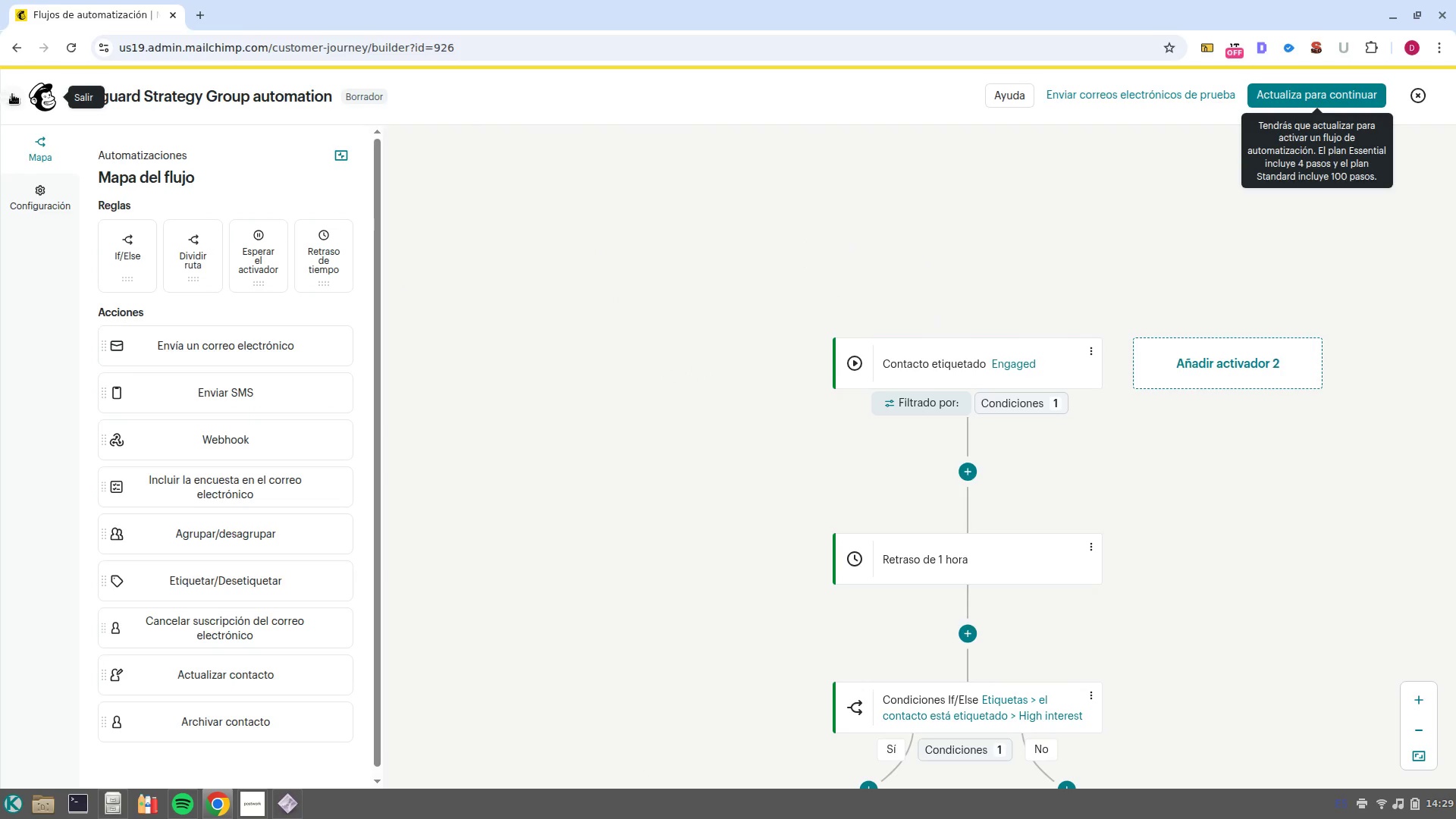 
left_click([12, 94])
 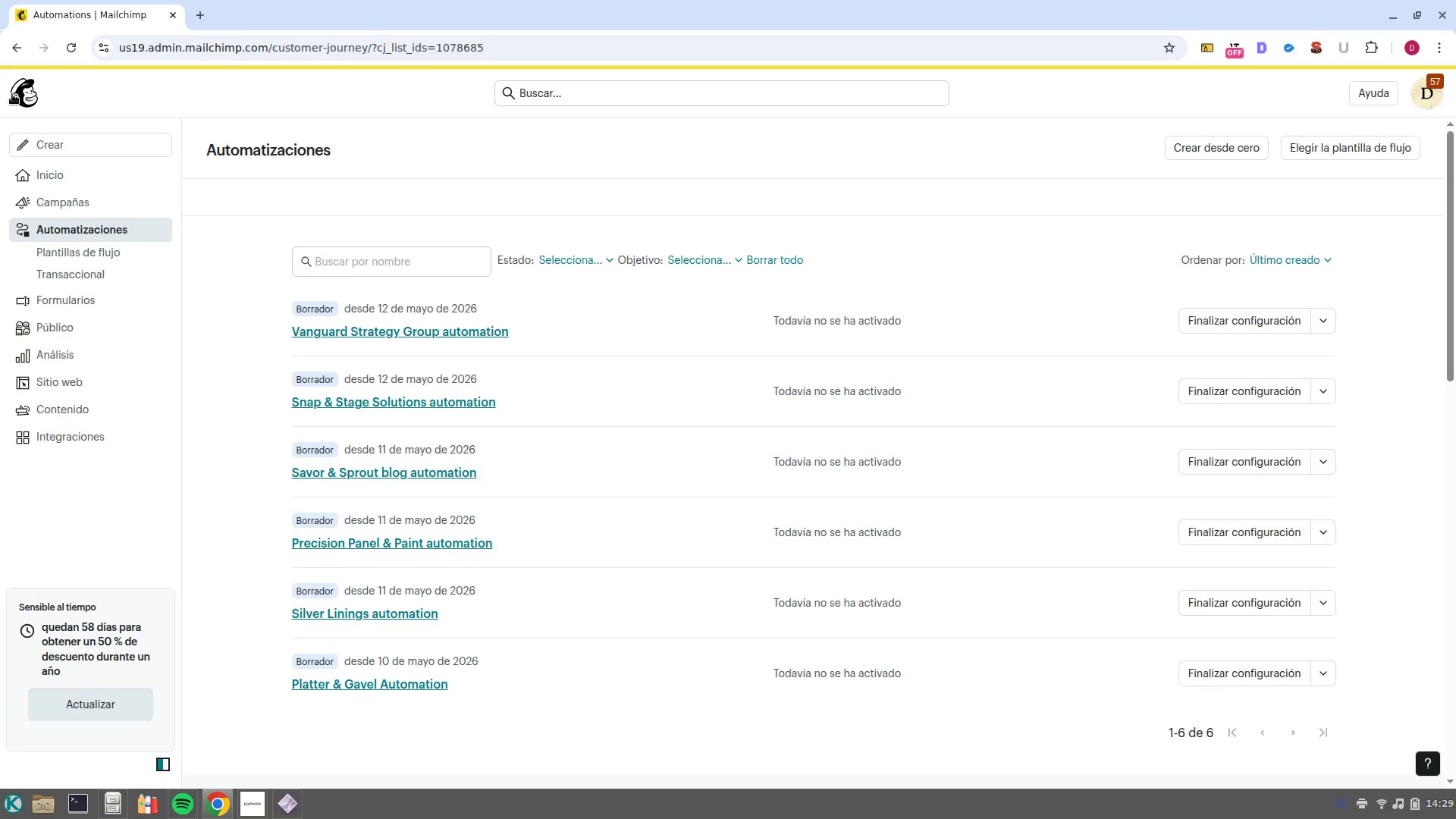 
wait(21.64)
 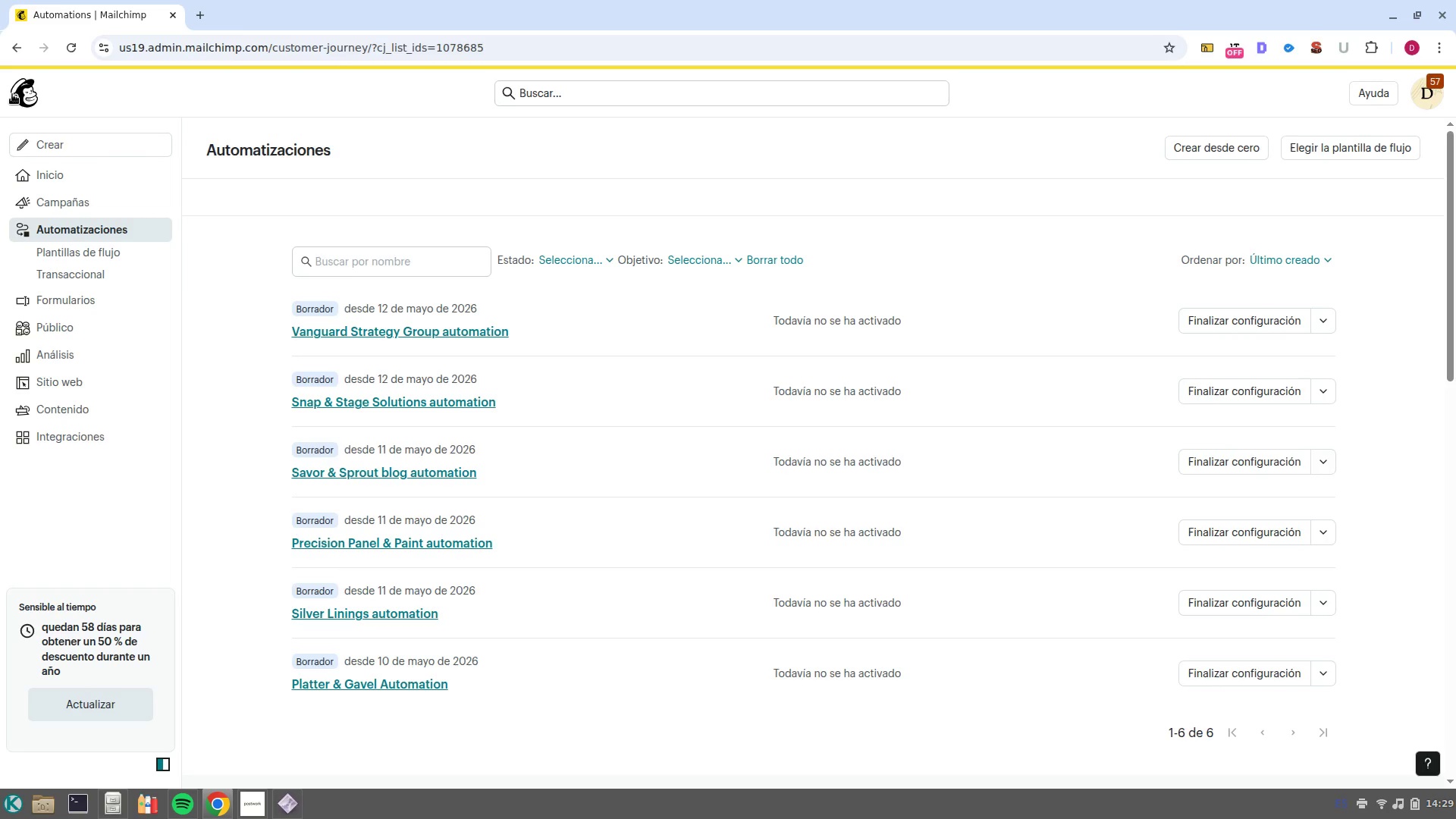 
left_click([110, 323])
 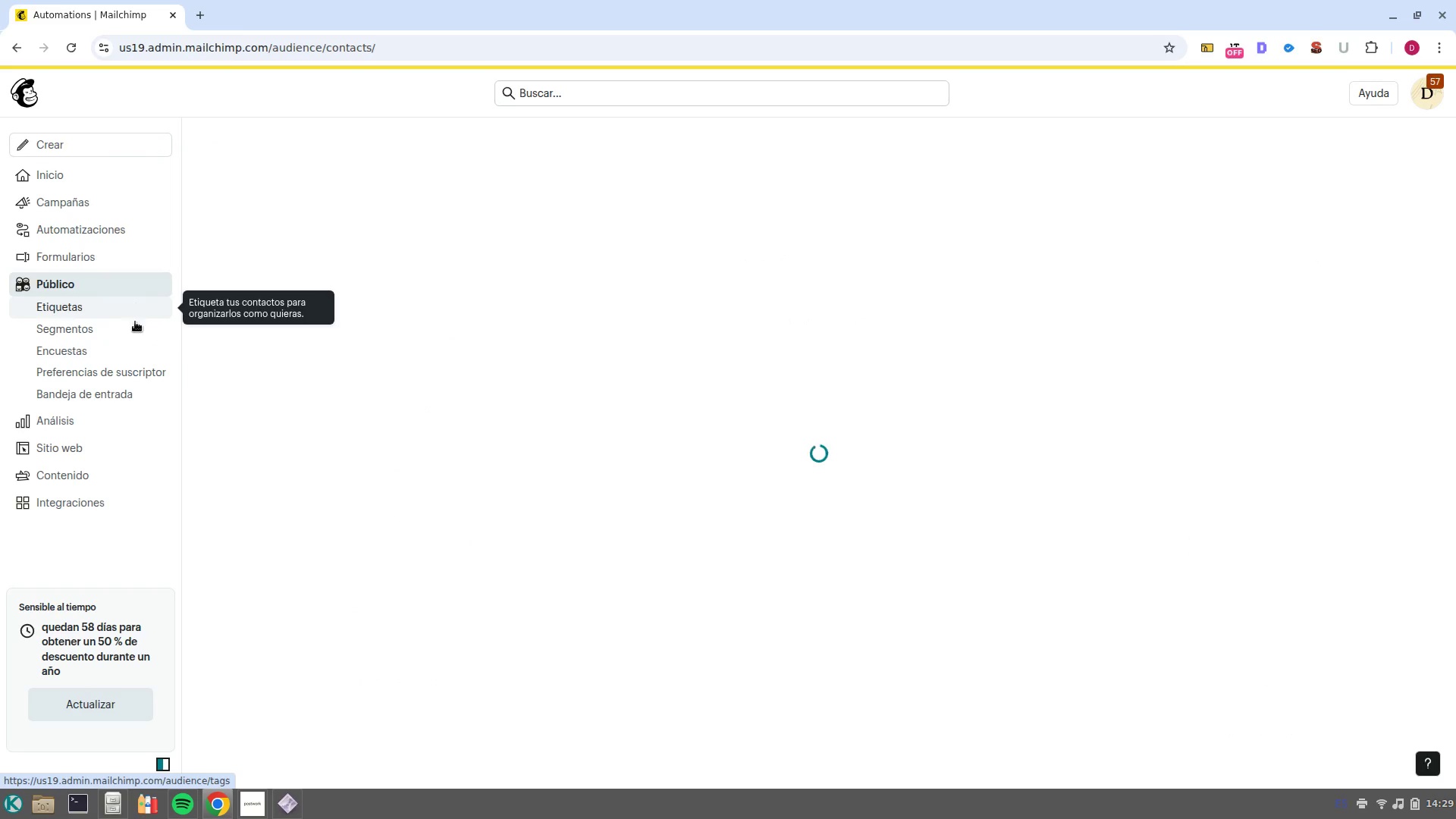 
left_click([136, 336])
 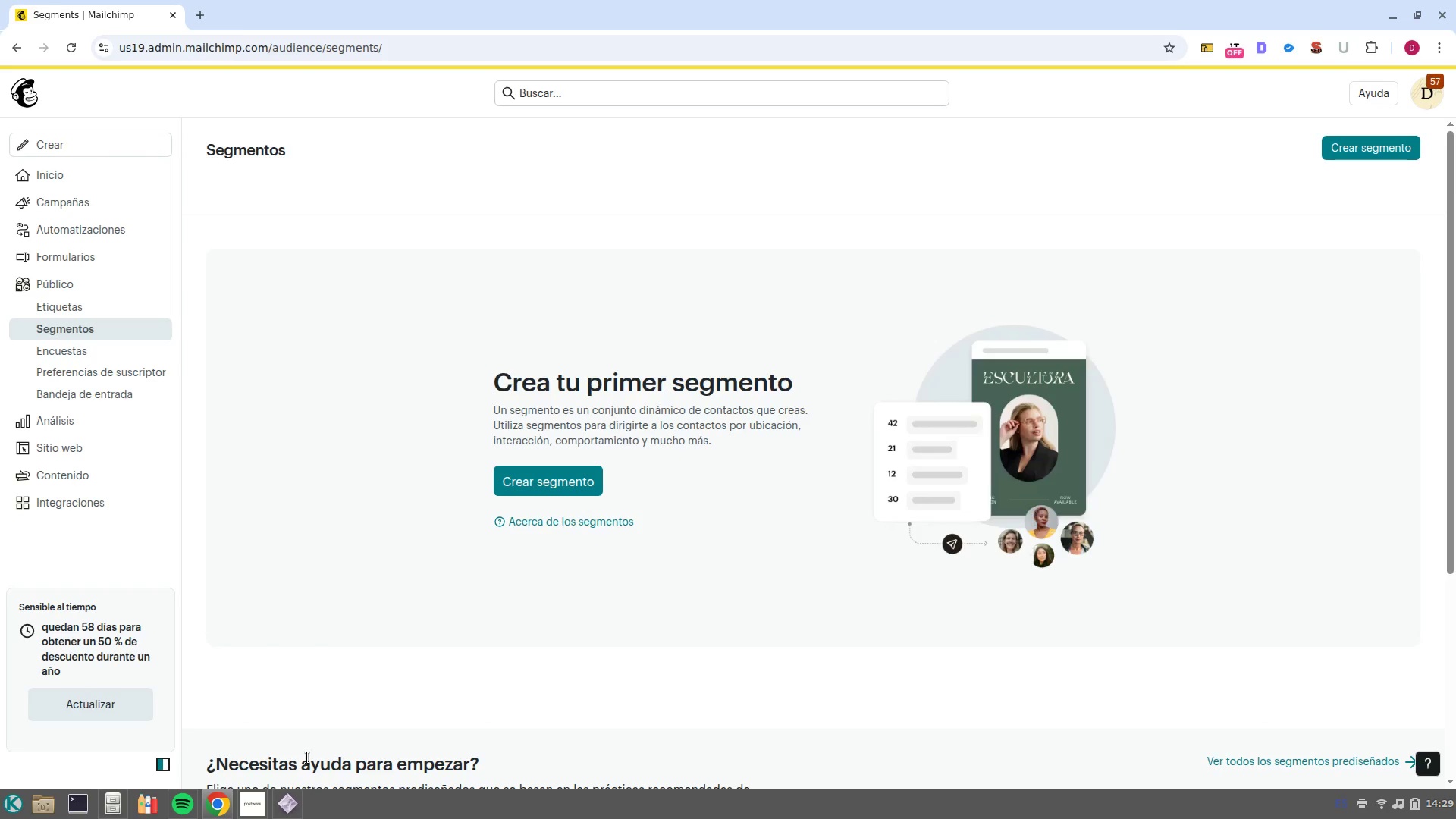 
wait(29.77)
 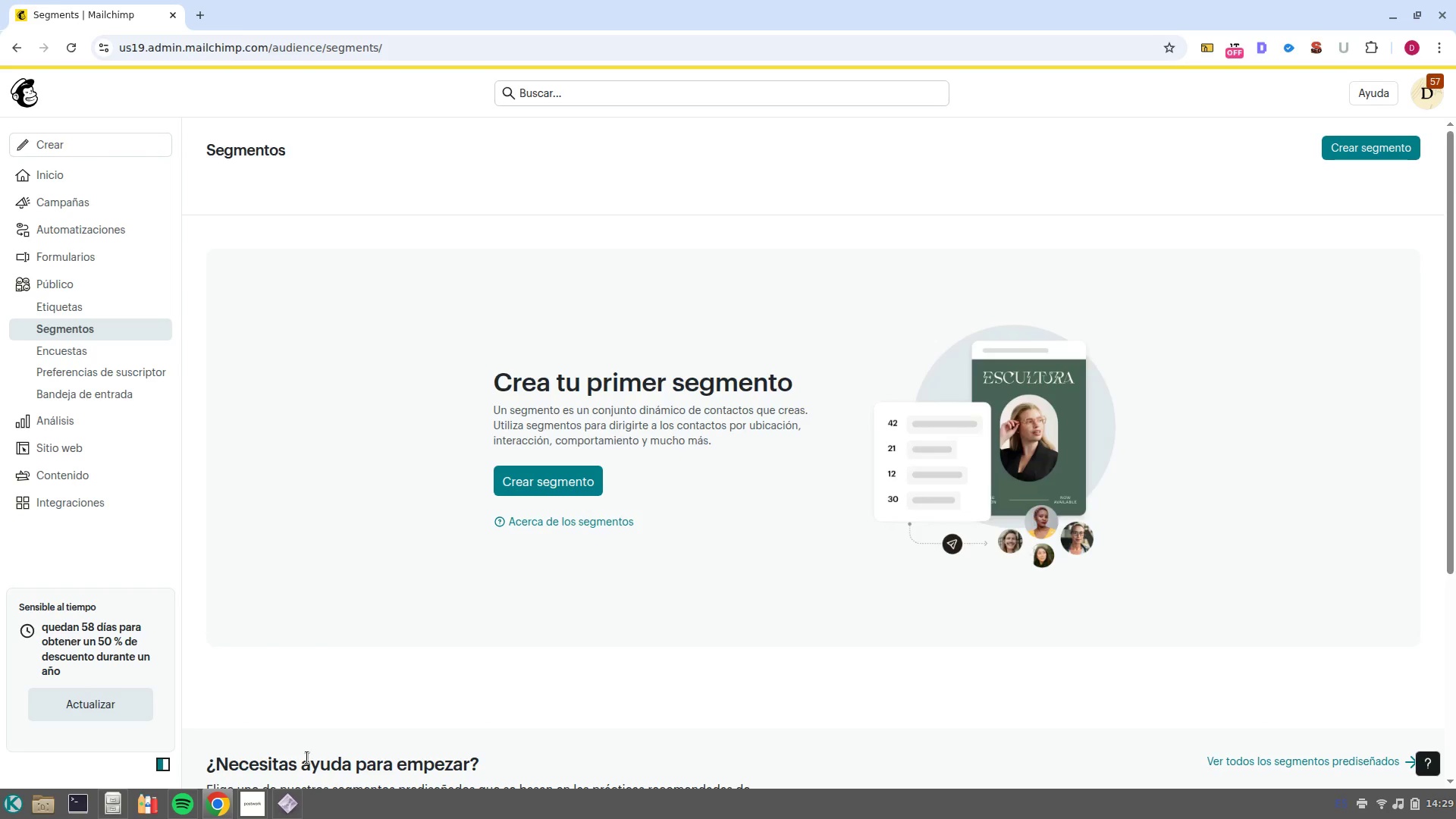 
left_click([257, 716])